 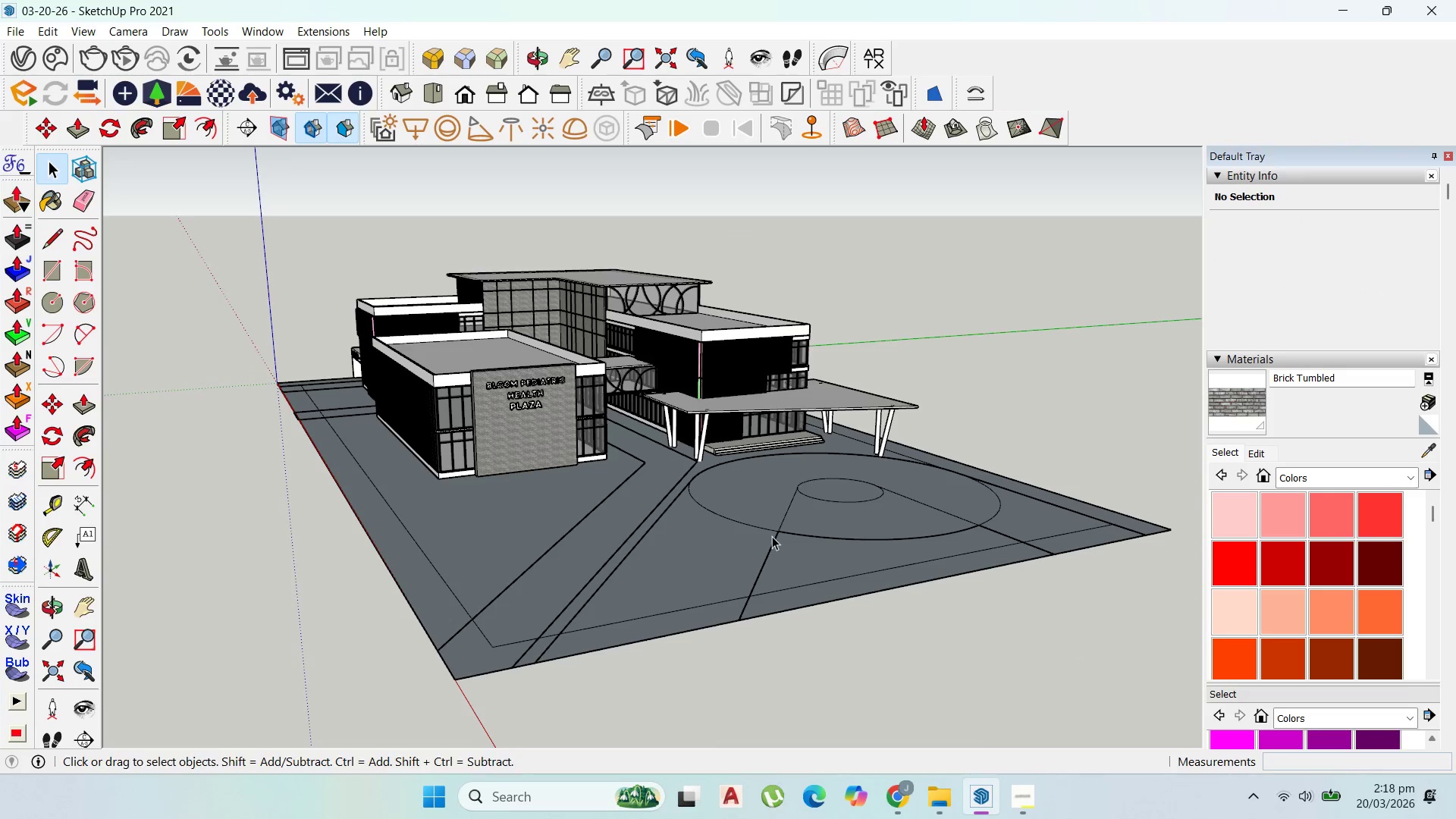 
scroll: coordinate [594, 415], scroll_direction: up, amount: 9.0
 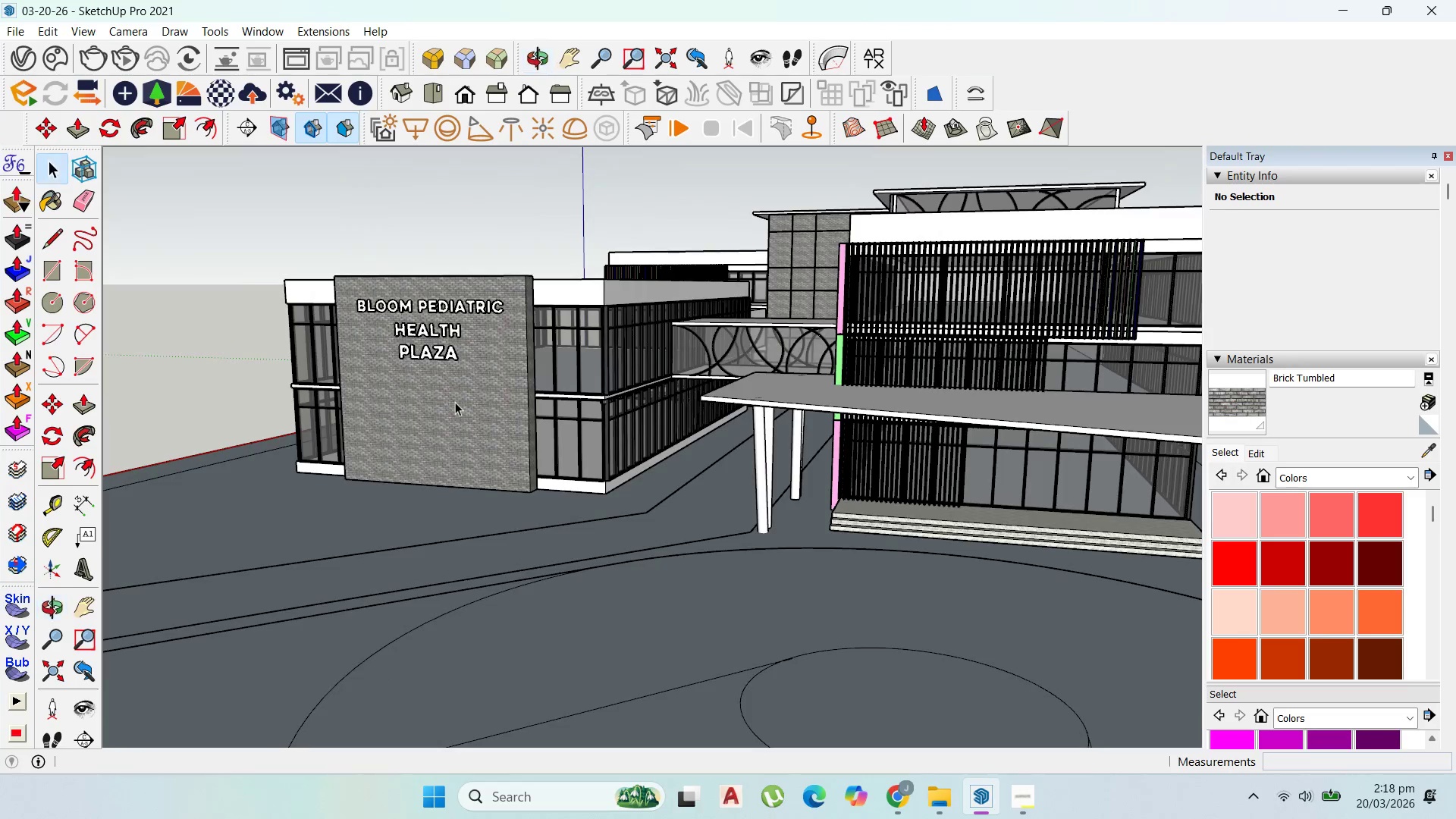 
scroll: coordinate [455, 400], scroll_direction: down, amount: 3.0
 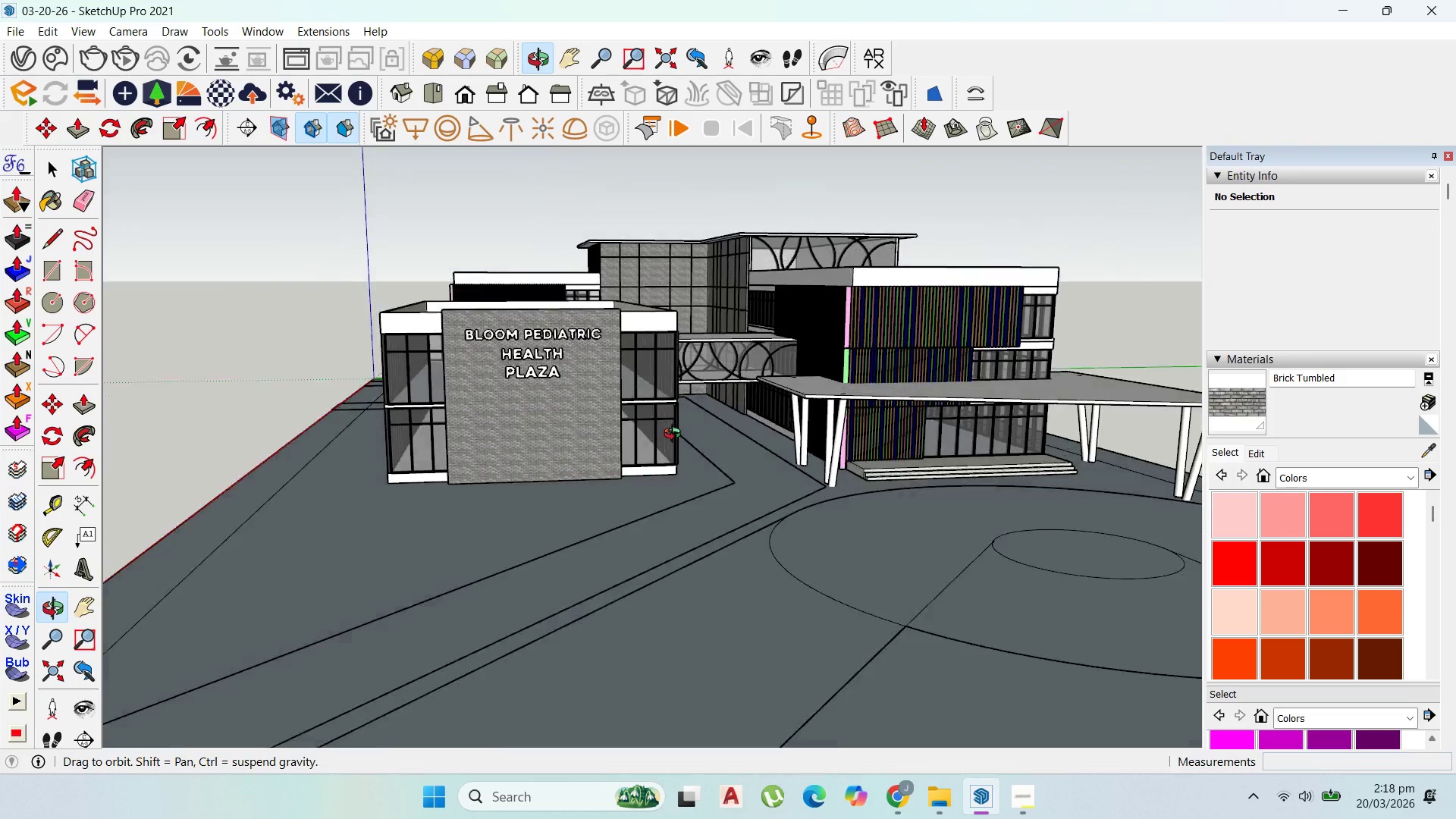 
left_click([704, 513])
 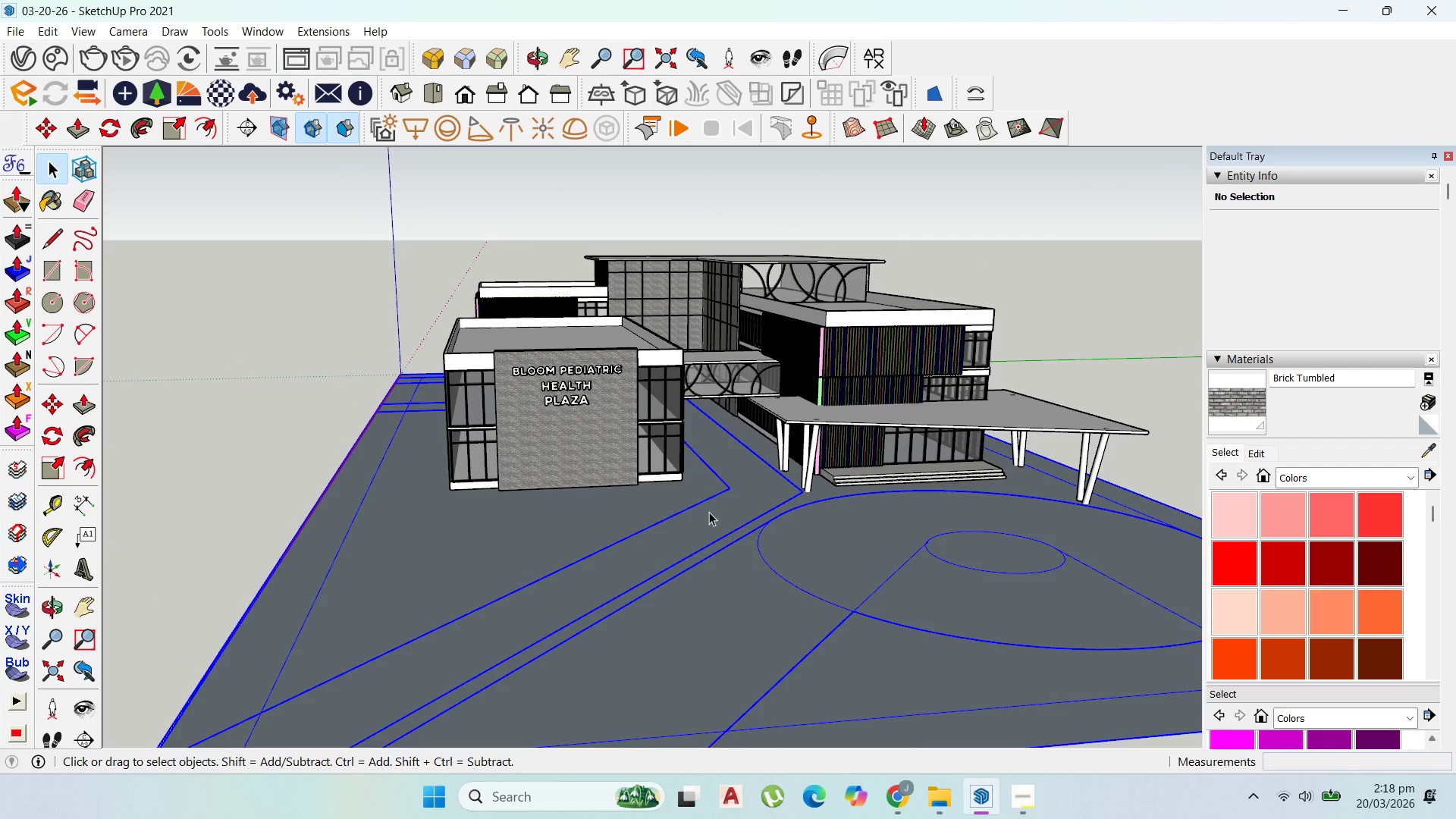 
scroll: coordinate [870, 594], scroll_direction: down, amount: 9.0
 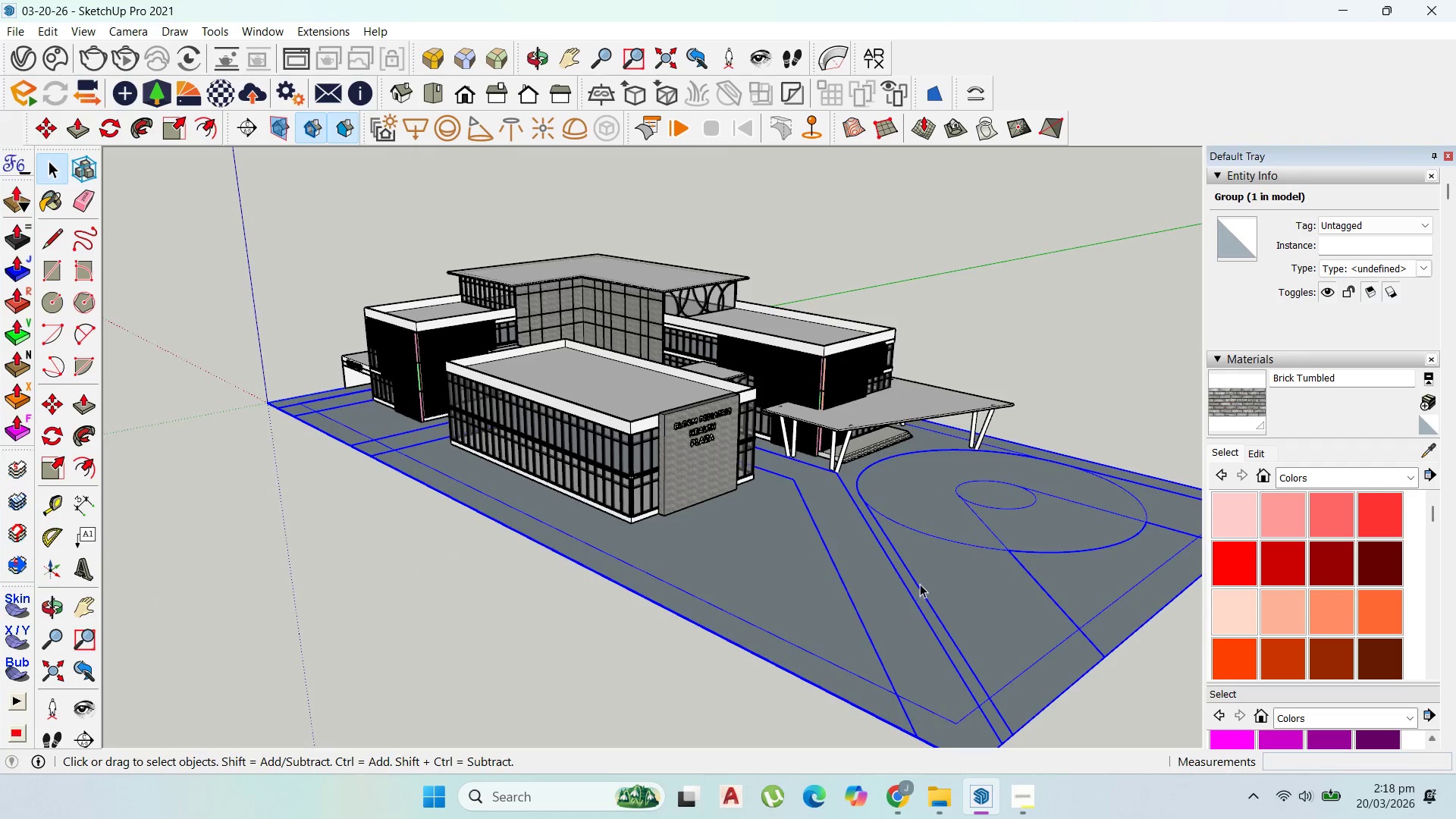 
scroll: coordinate [834, 336], scroll_direction: up, amount: 12.0
 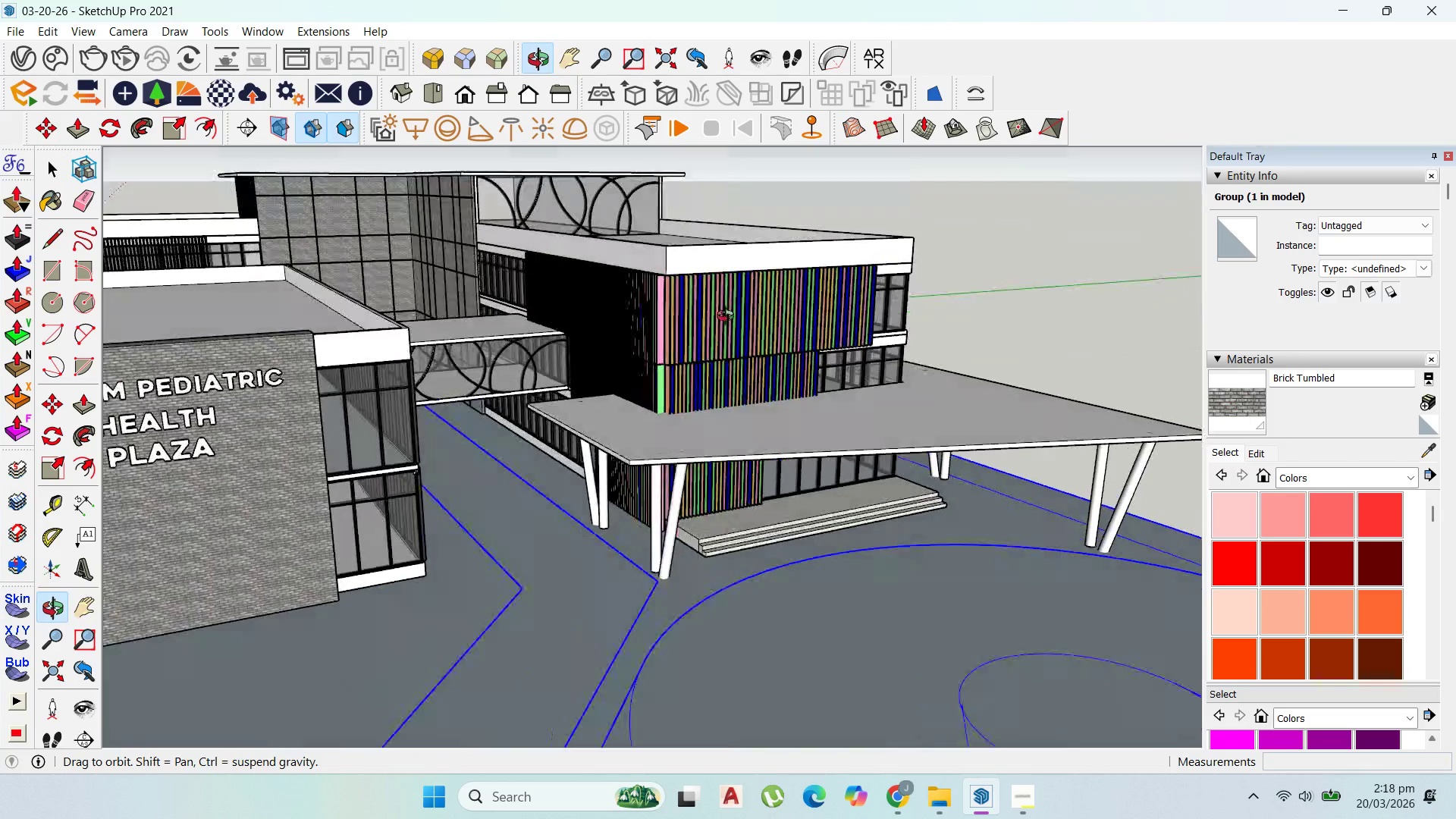 
scroll: coordinate [717, 385], scroll_direction: down, amount: 7.0
 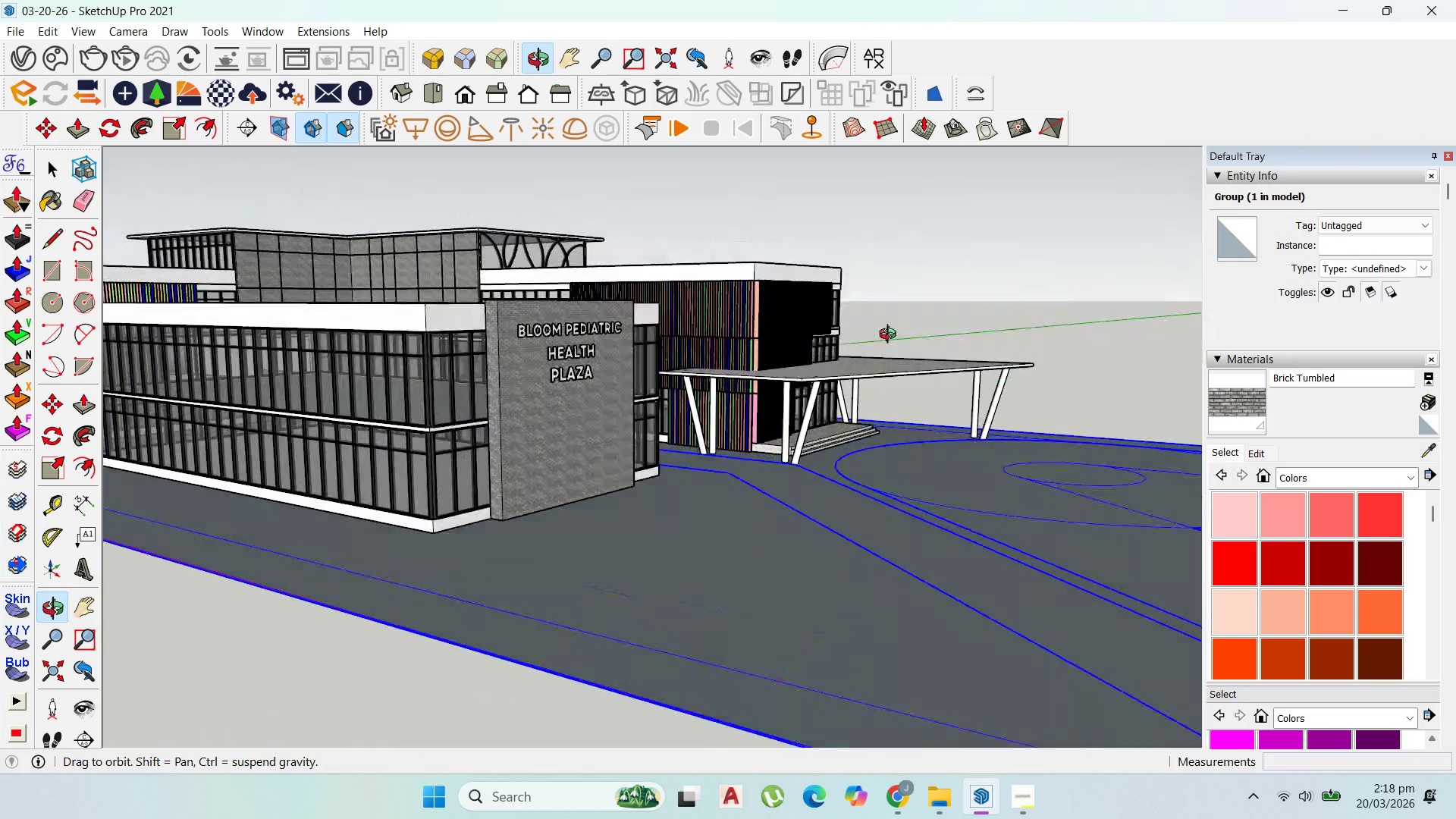 
scroll: coordinate [808, 347], scroll_direction: none, amount: 0.0
 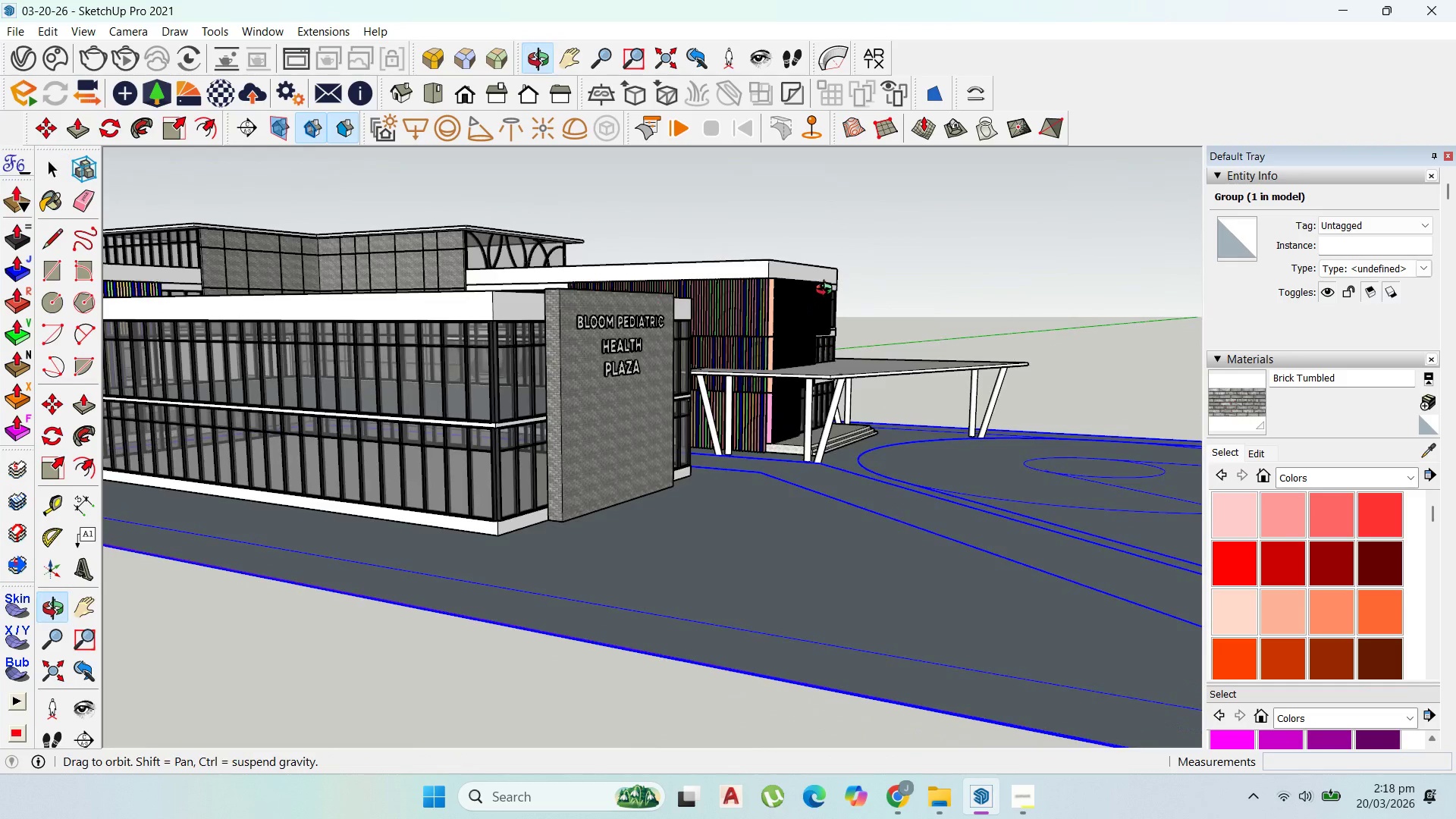 
scroll: coordinate [845, 297], scroll_direction: down, amount: 2.0
 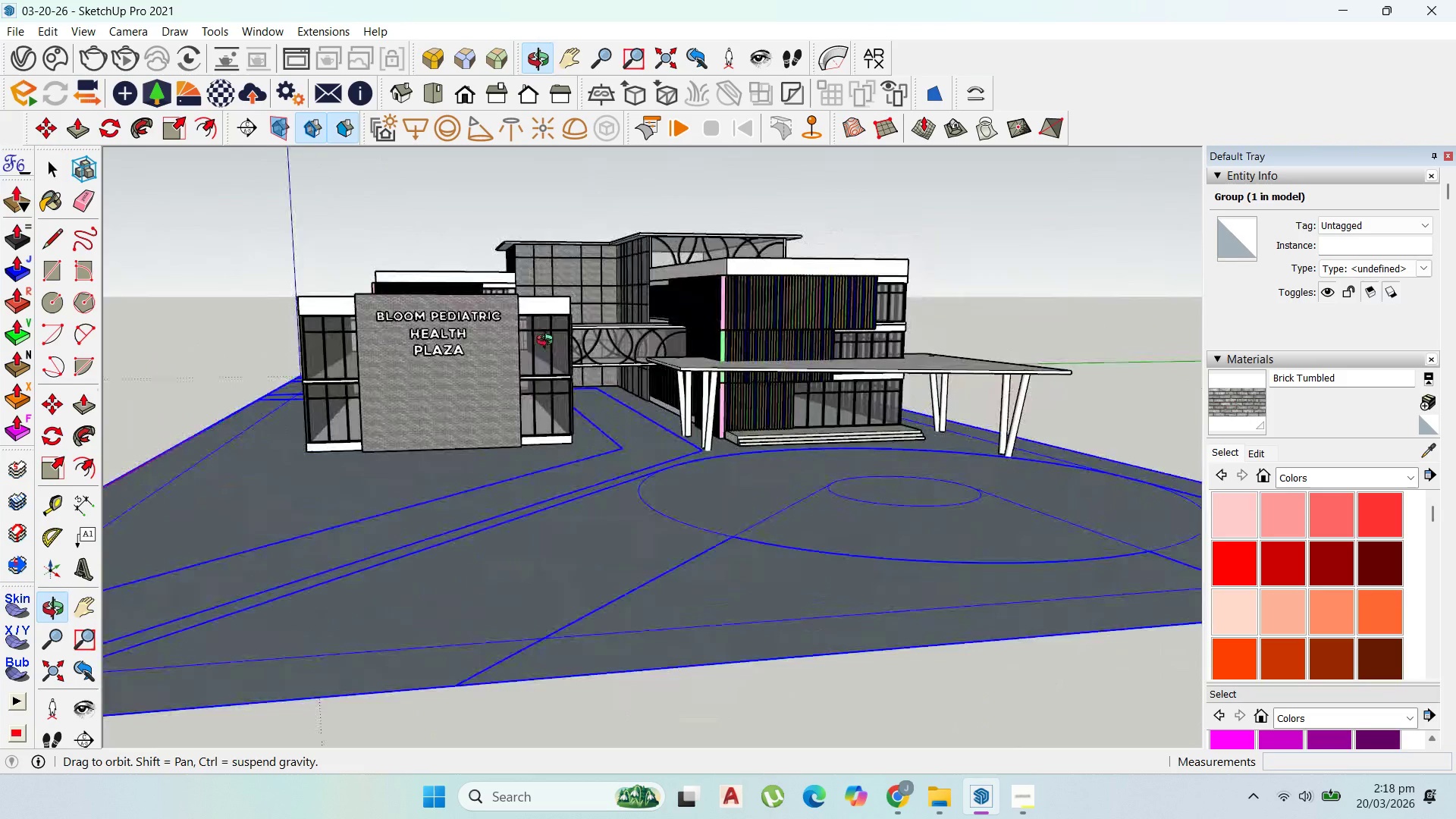 
scroll: coordinate [793, 420], scroll_direction: up, amount: 6.0
 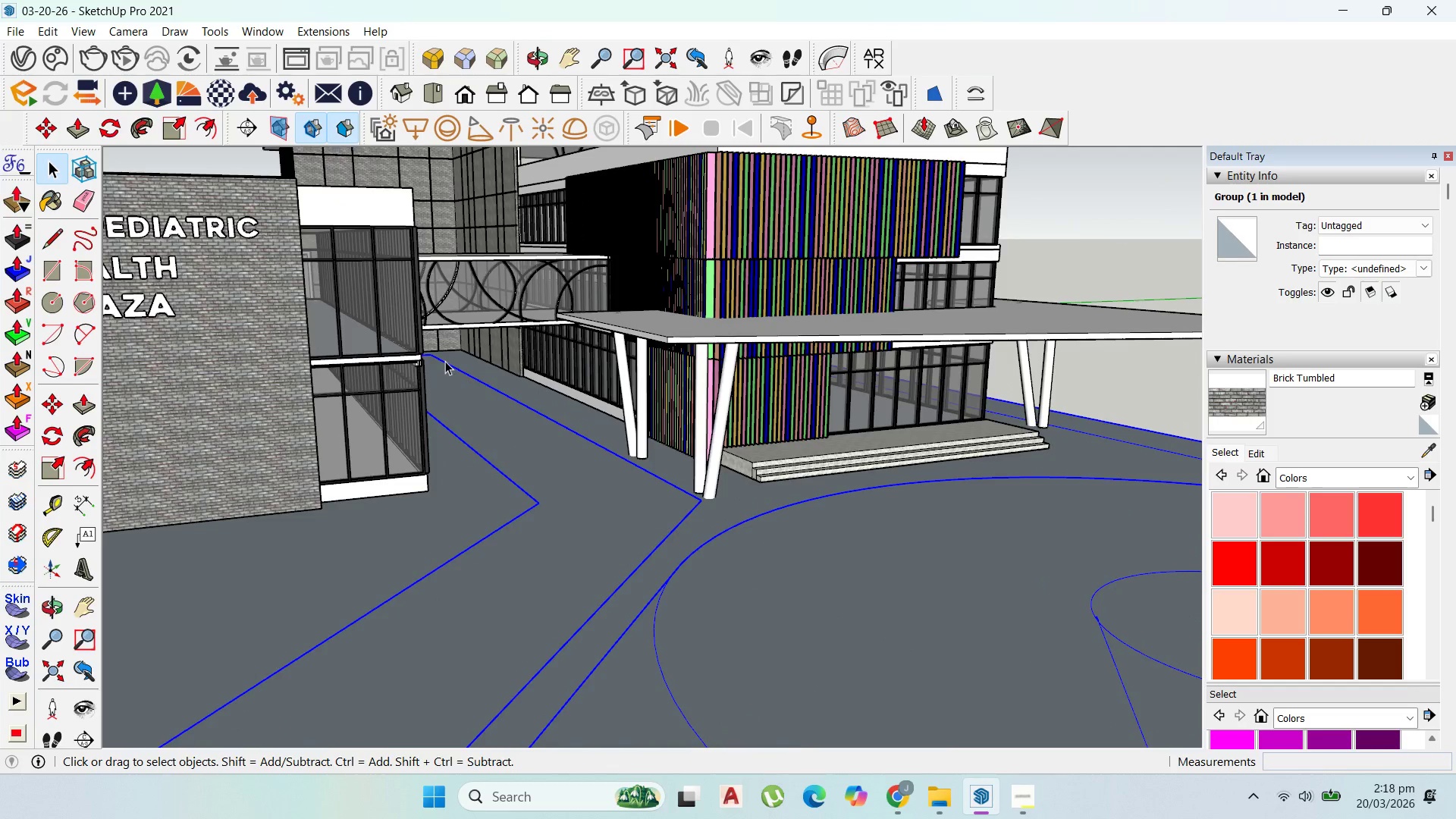 
scroll: coordinate [446, 359], scroll_direction: down, amount: 6.0
 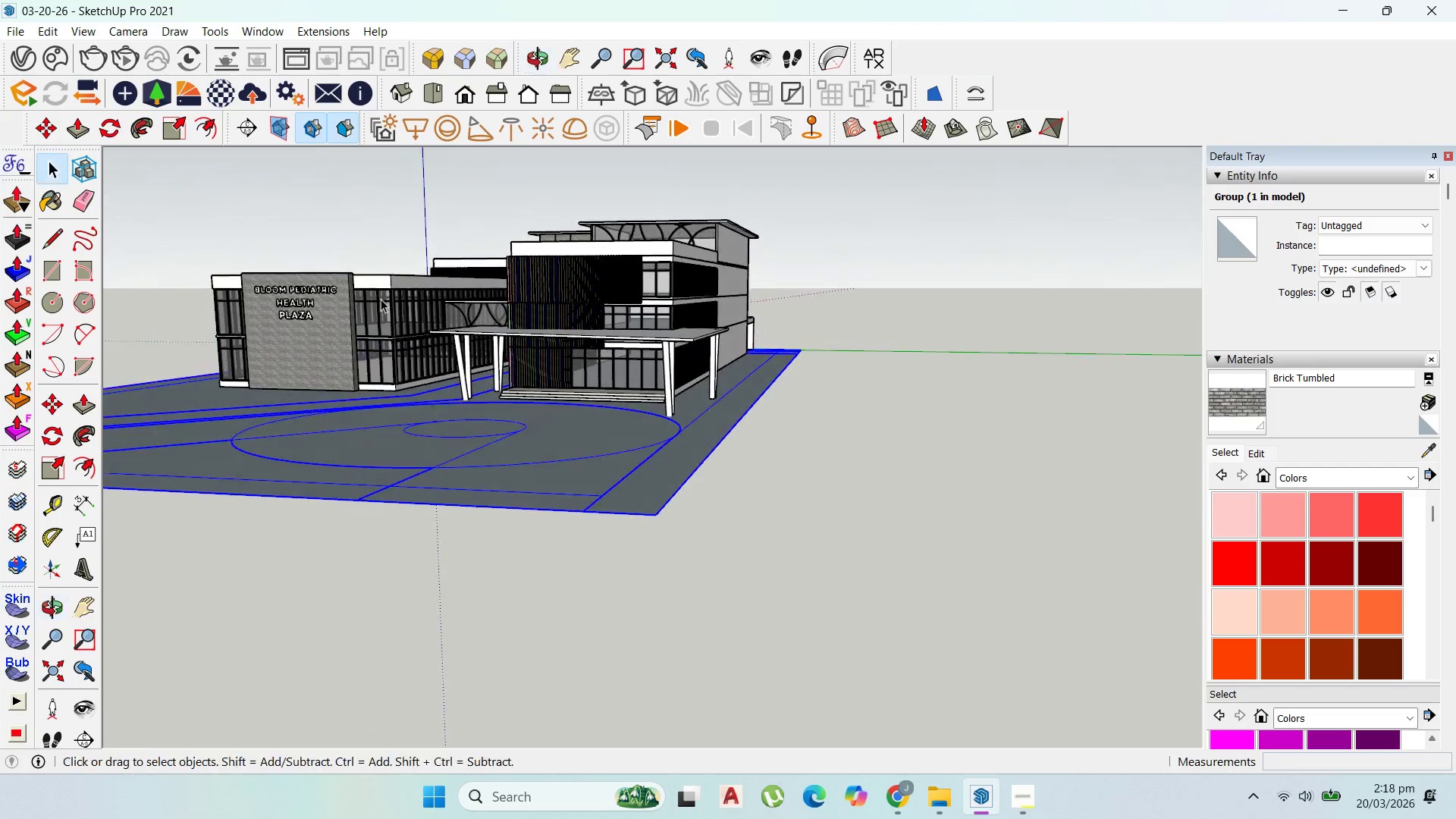 
scroll: coordinate [730, 306], scroll_direction: up, amount: 8.0
 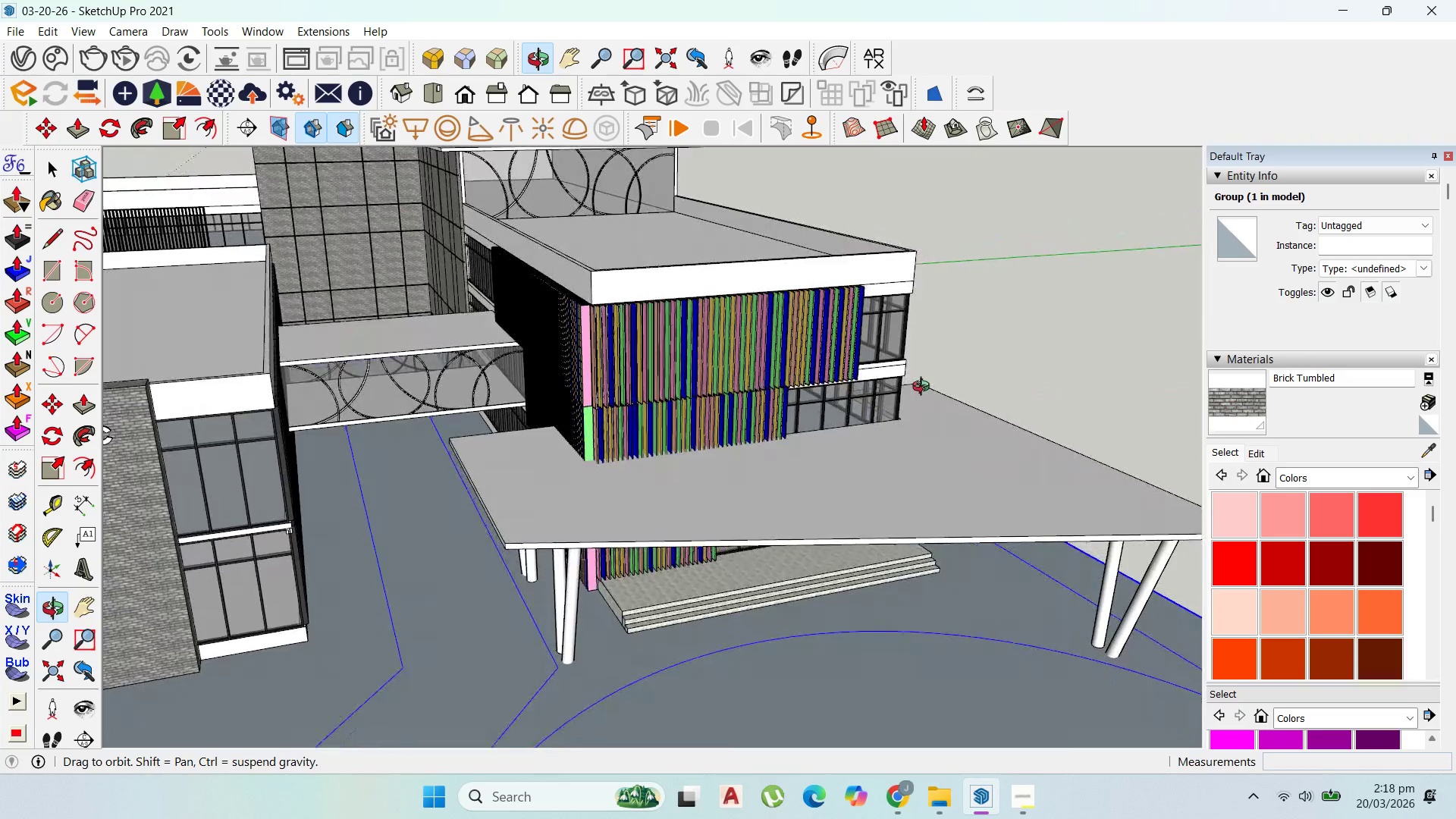 
scroll: coordinate [792, 471], scroll_direction: down, amount: 13.0
 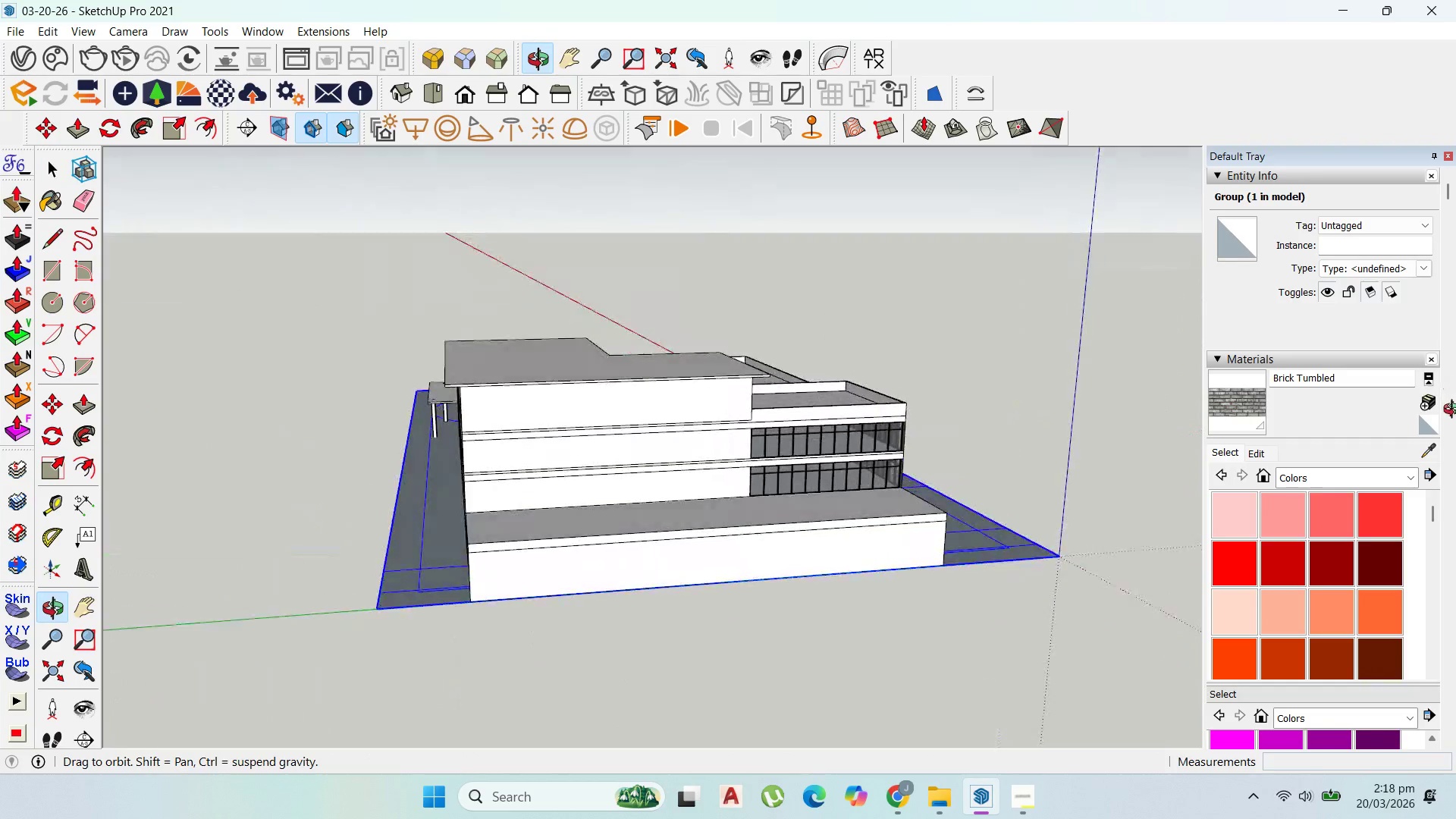 
scroll: coordinate [276, 491], scroll_direction: up, amount: 2.0
 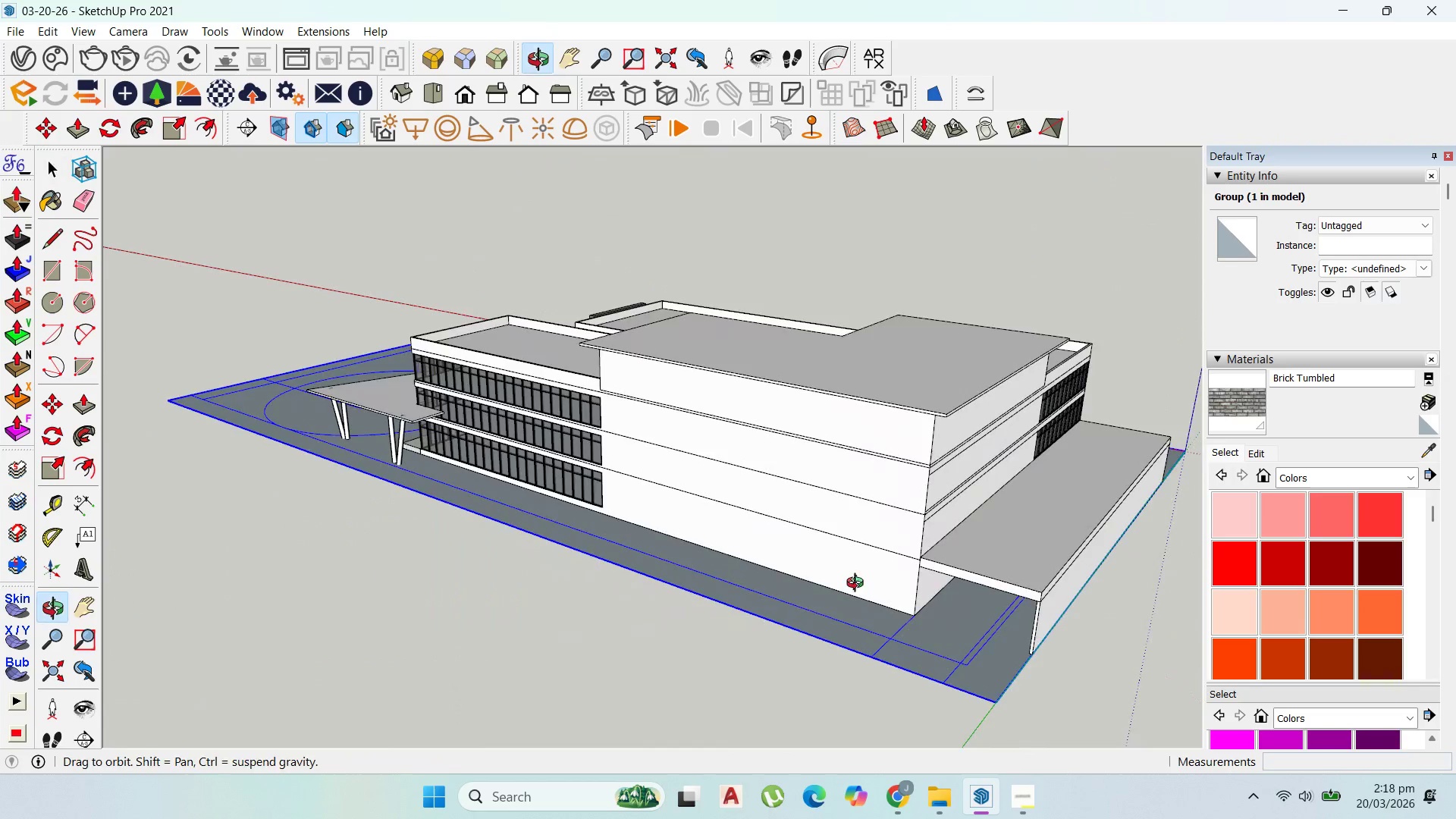 
scroll: coordinate [858, 585], scroll_direction: down, amount: 1.0
 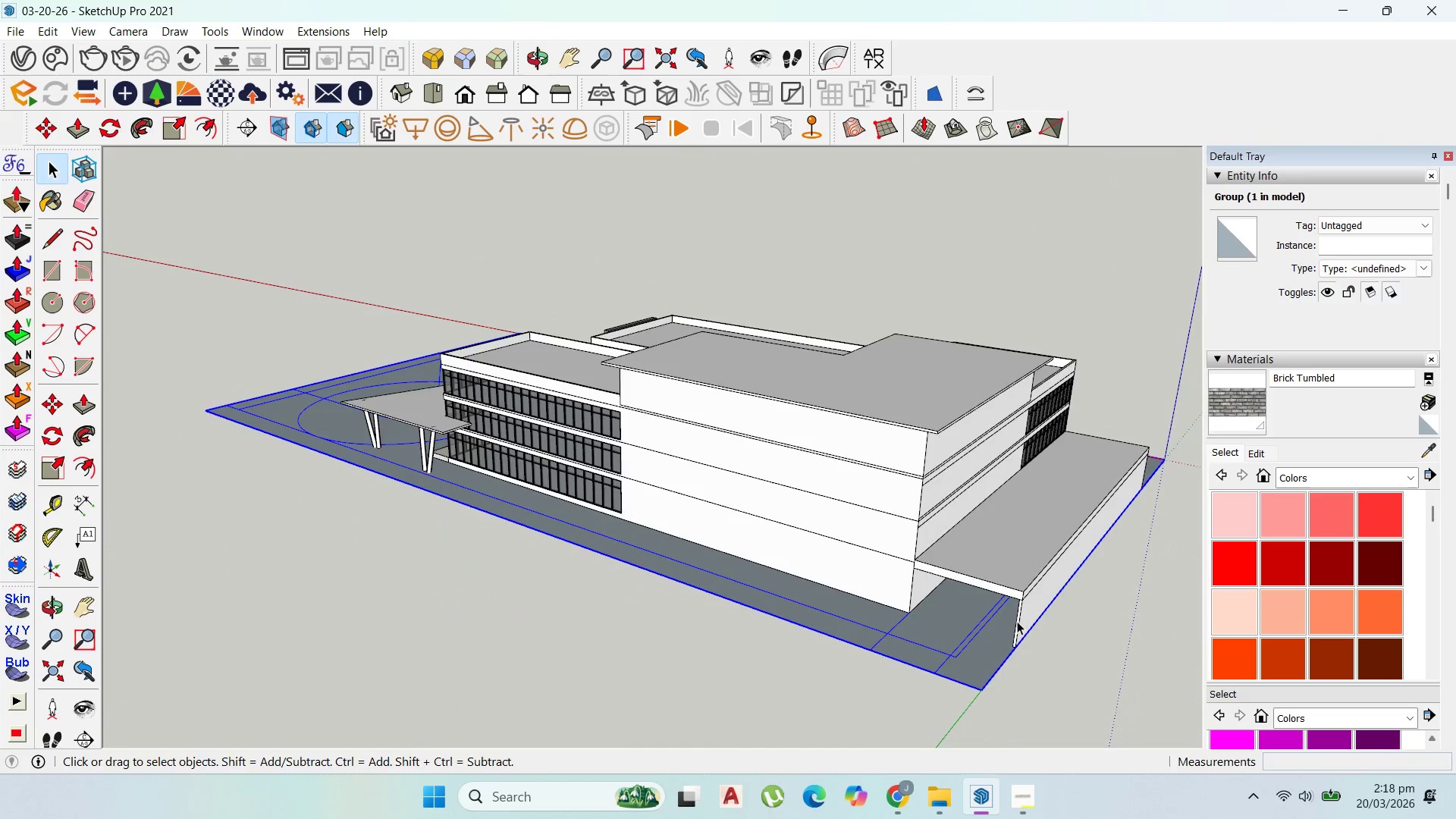 
double_click([1018, 620])
 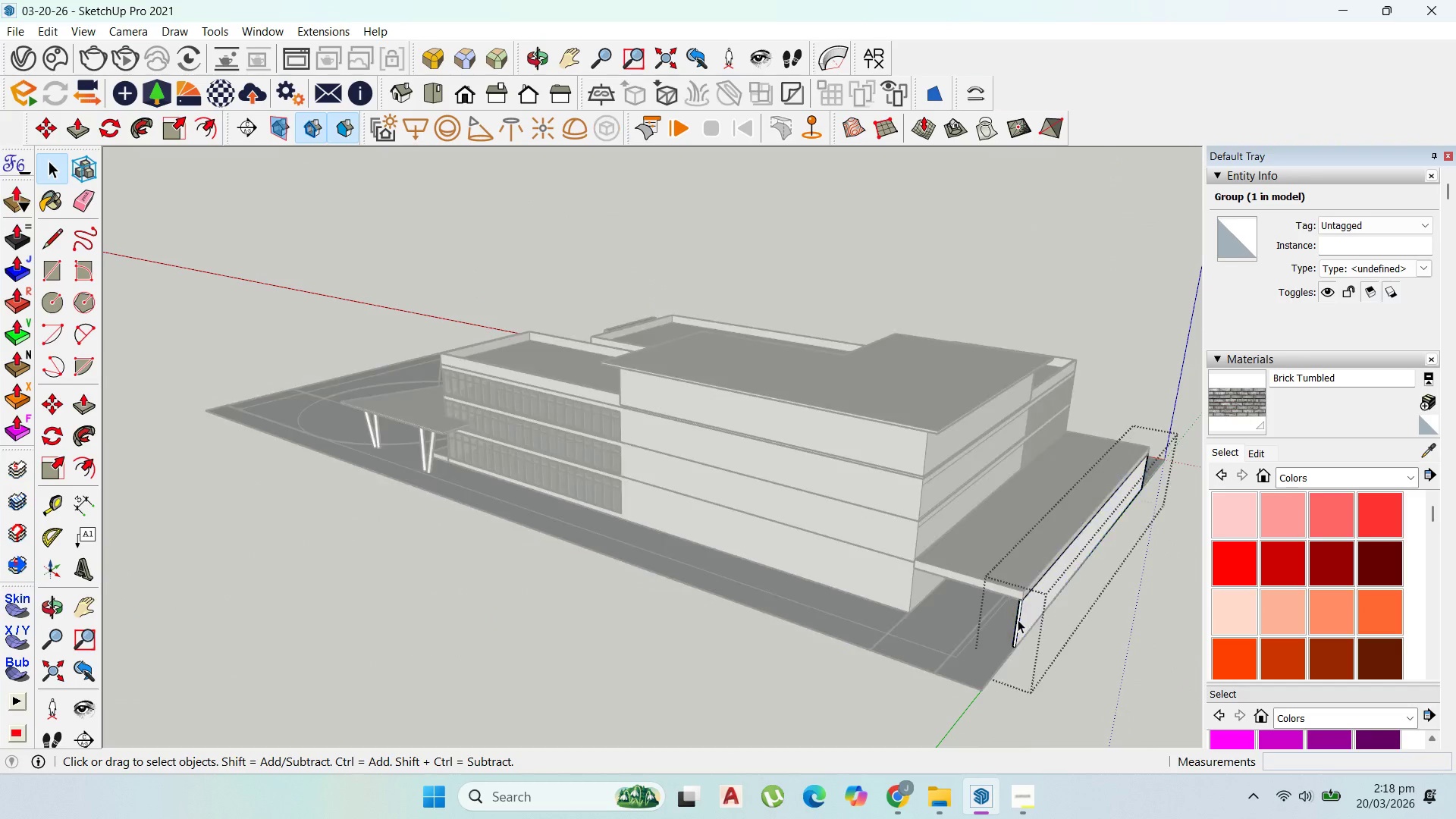 
triple_click([1018, 620])
 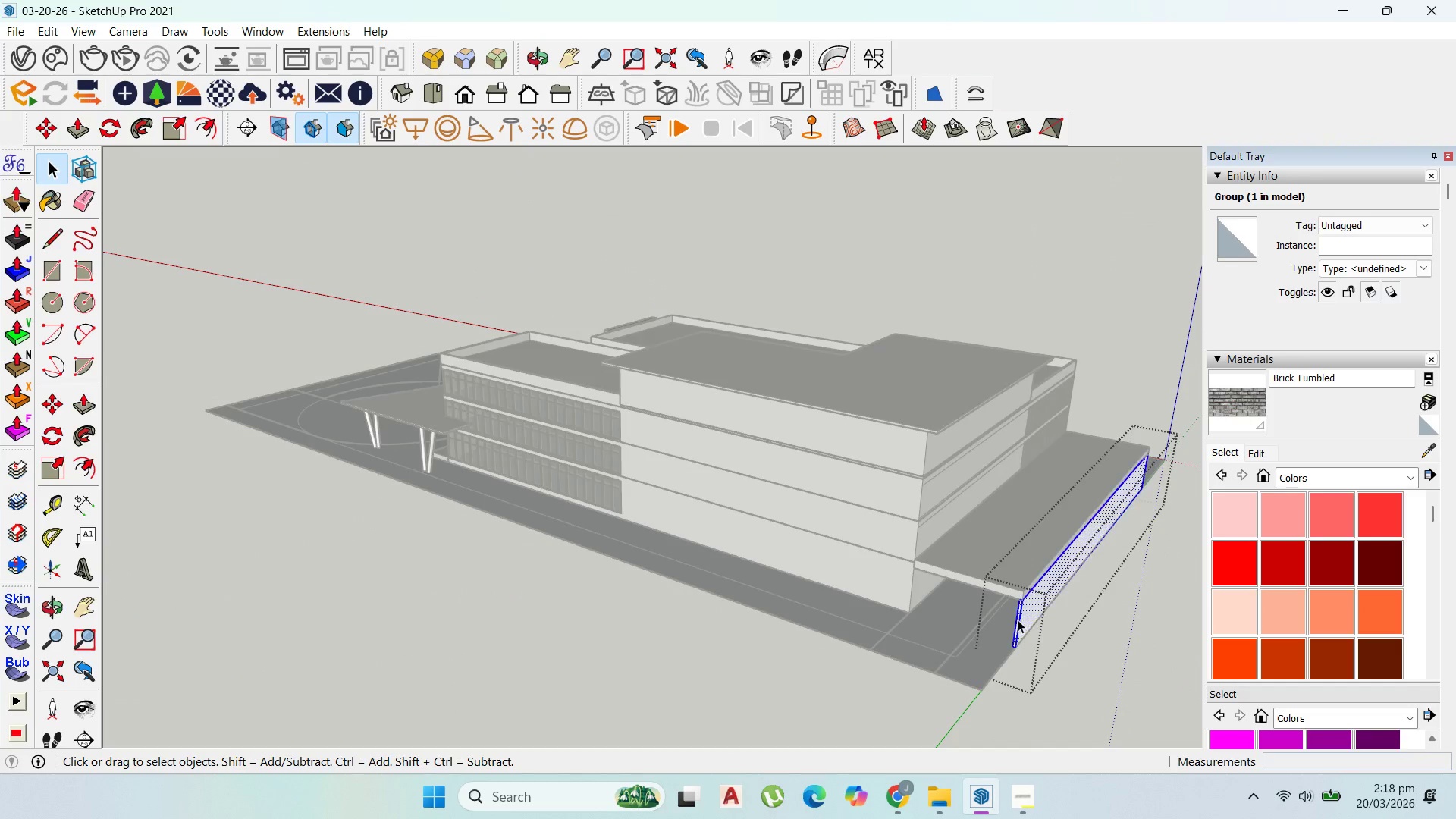 
triple_click([1018, 620])
 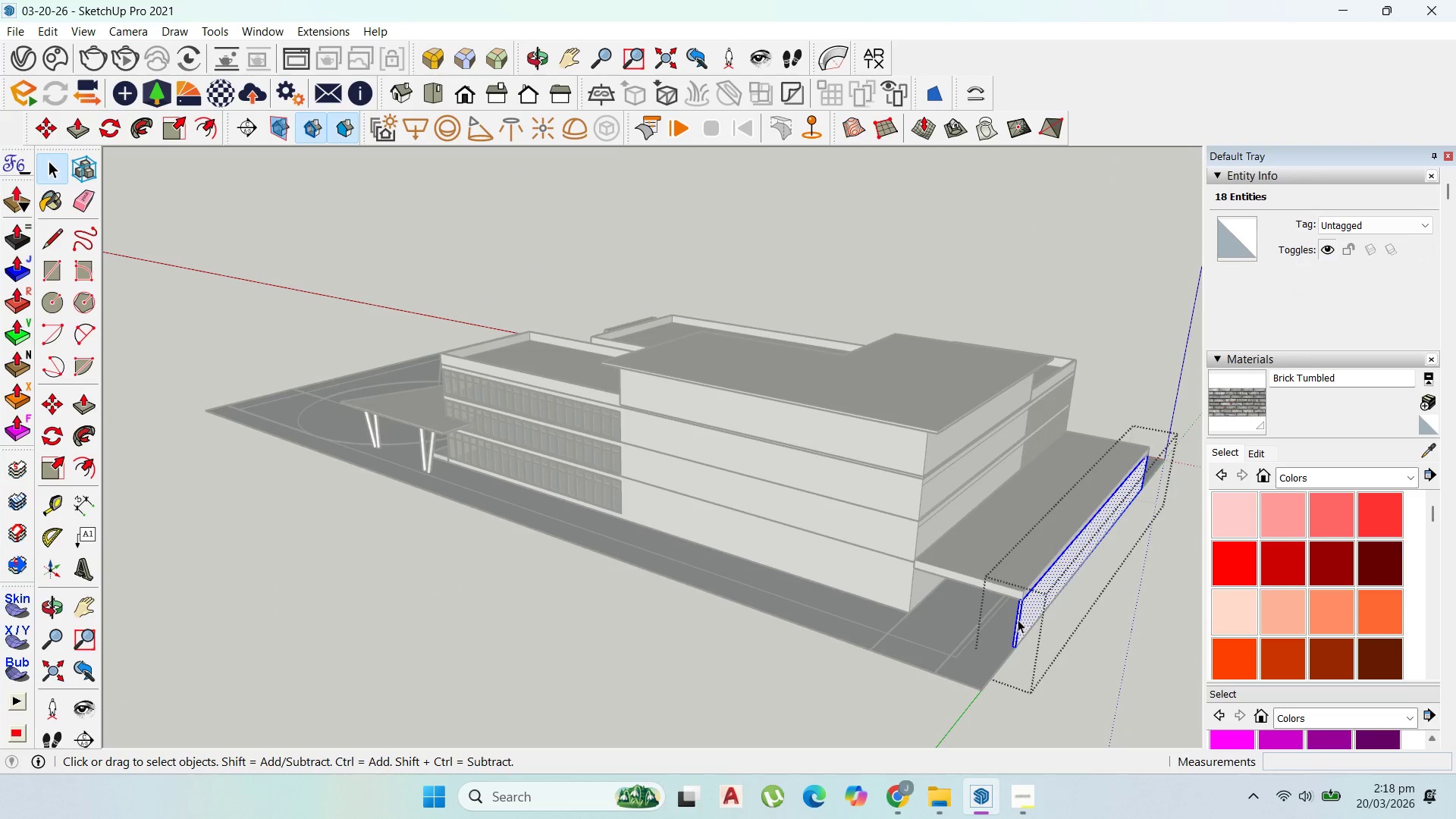 
key(BracketLeft)
 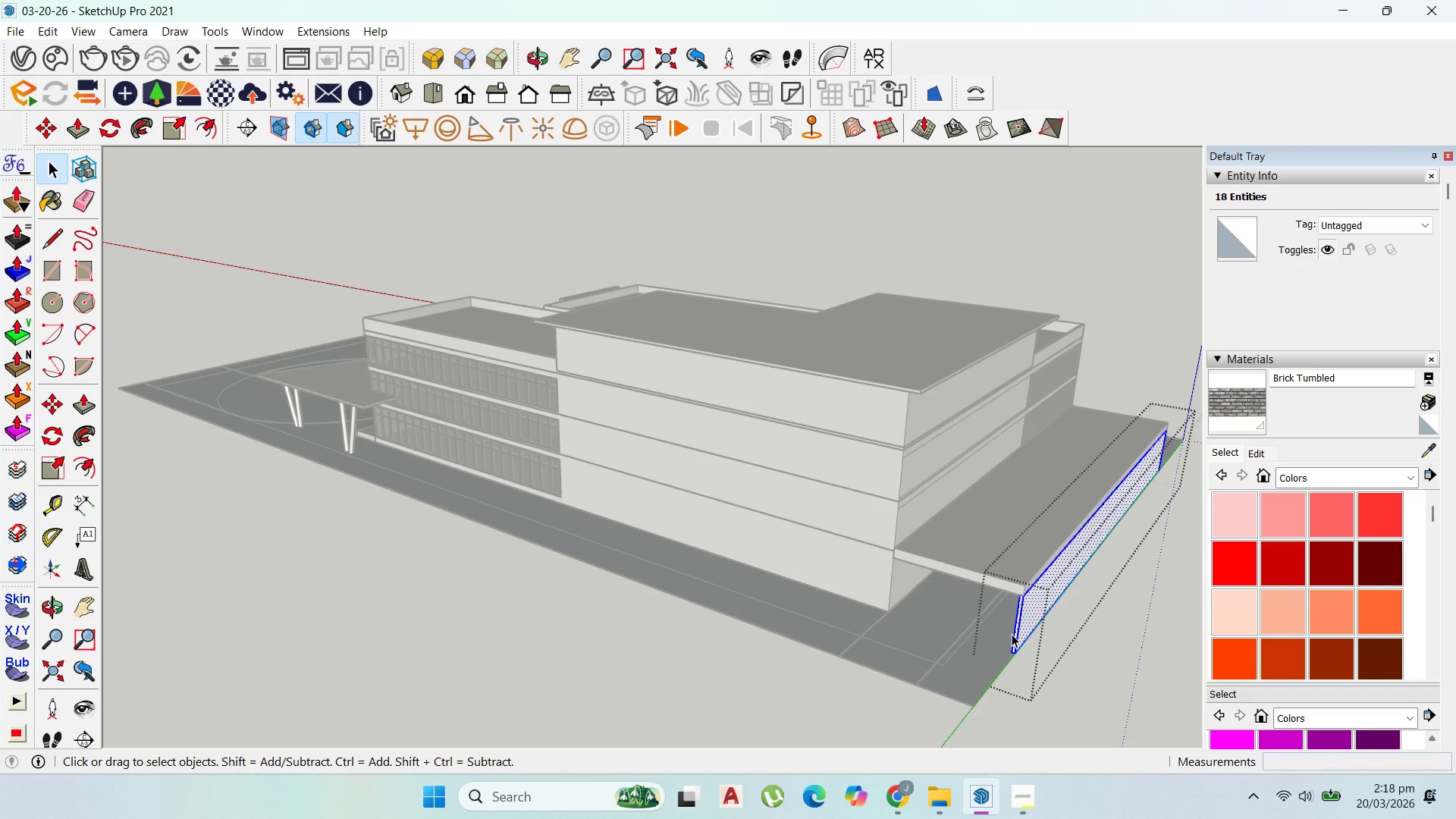 
scroll: coordinate [1018, 620], scroll_direction: up, amount: 2.0
 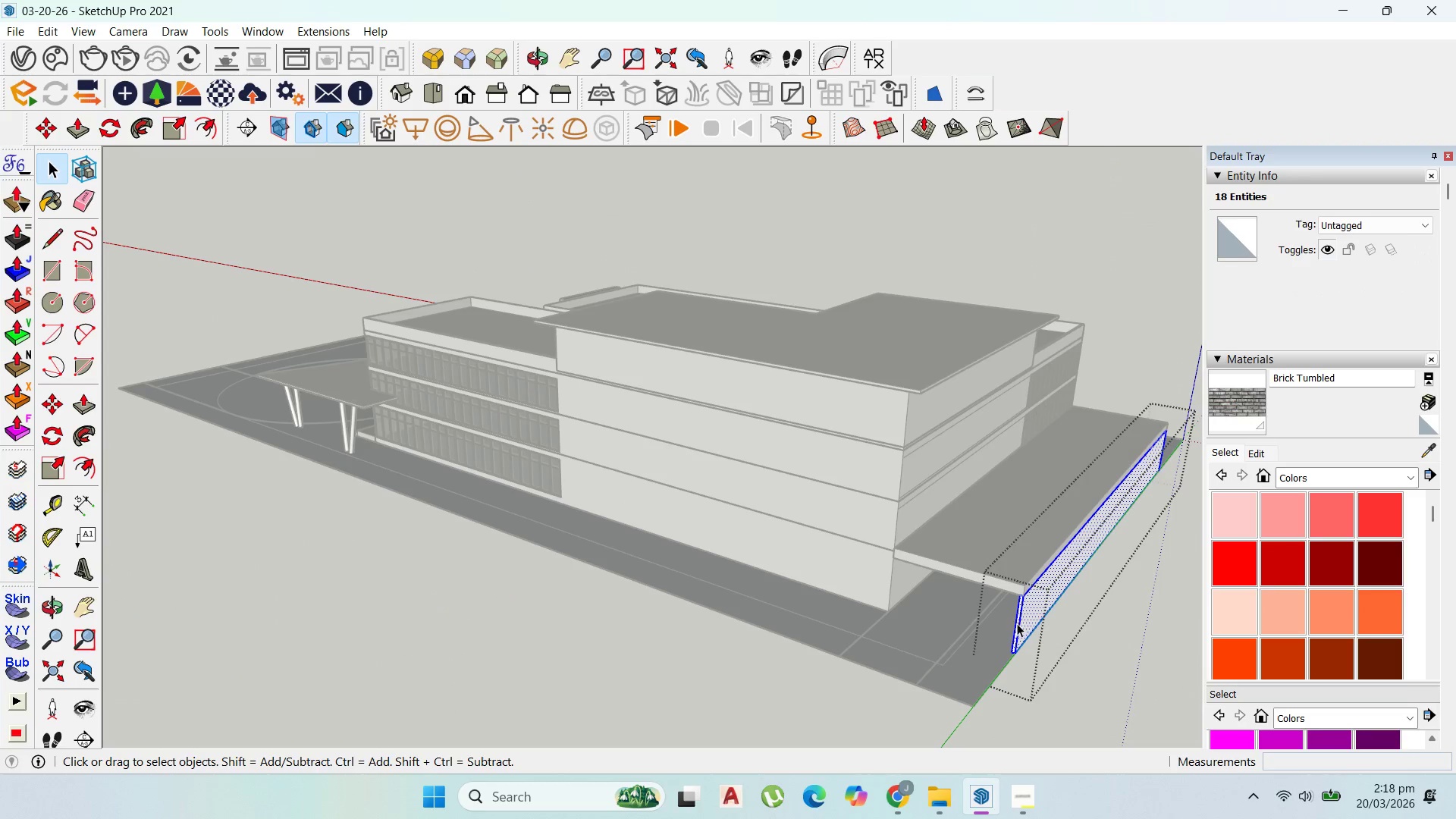 
key(P)
 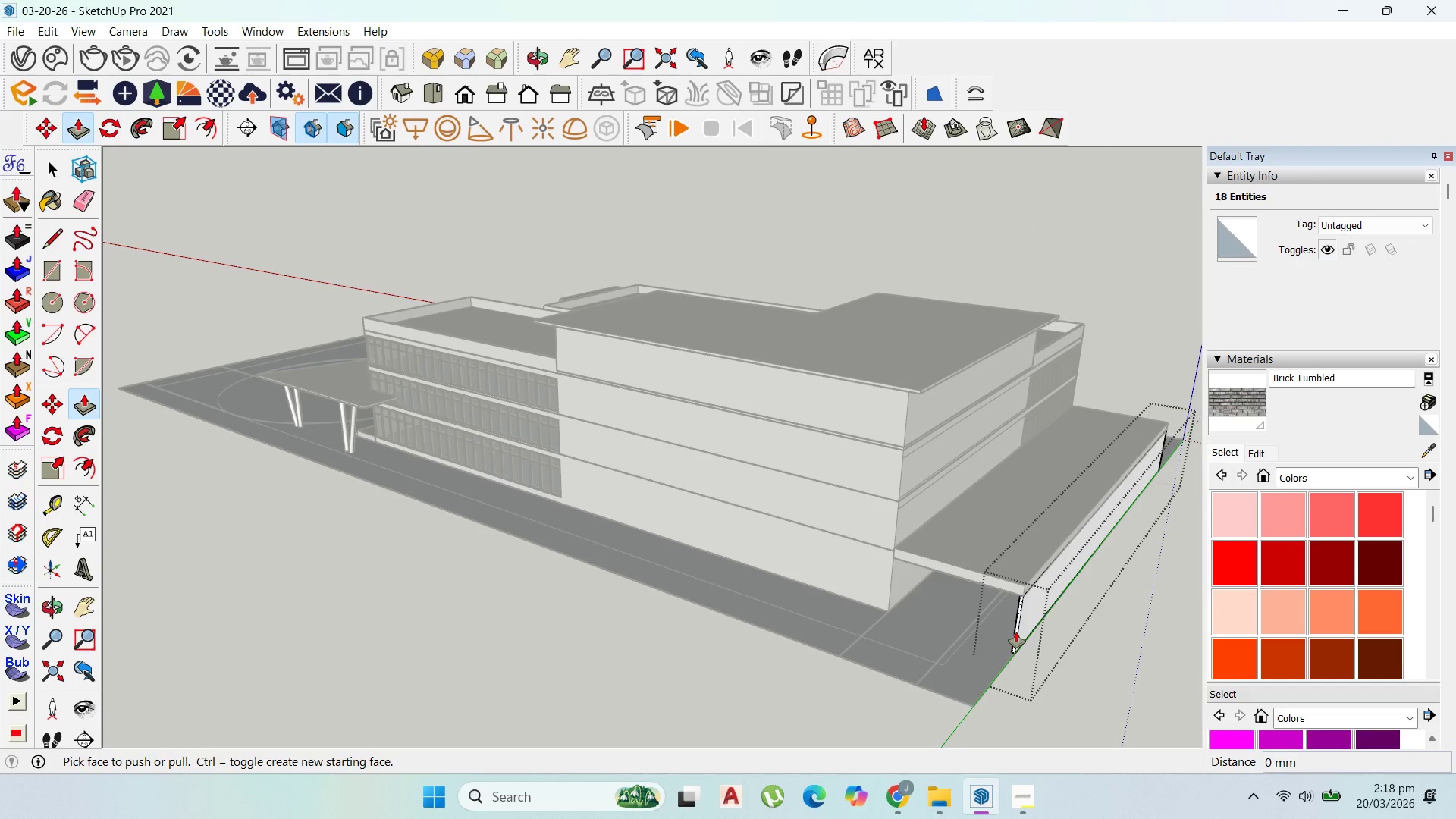 
left_click_drag(start_coordinate=[1016, 632], to_coordinate=[966, 698])
 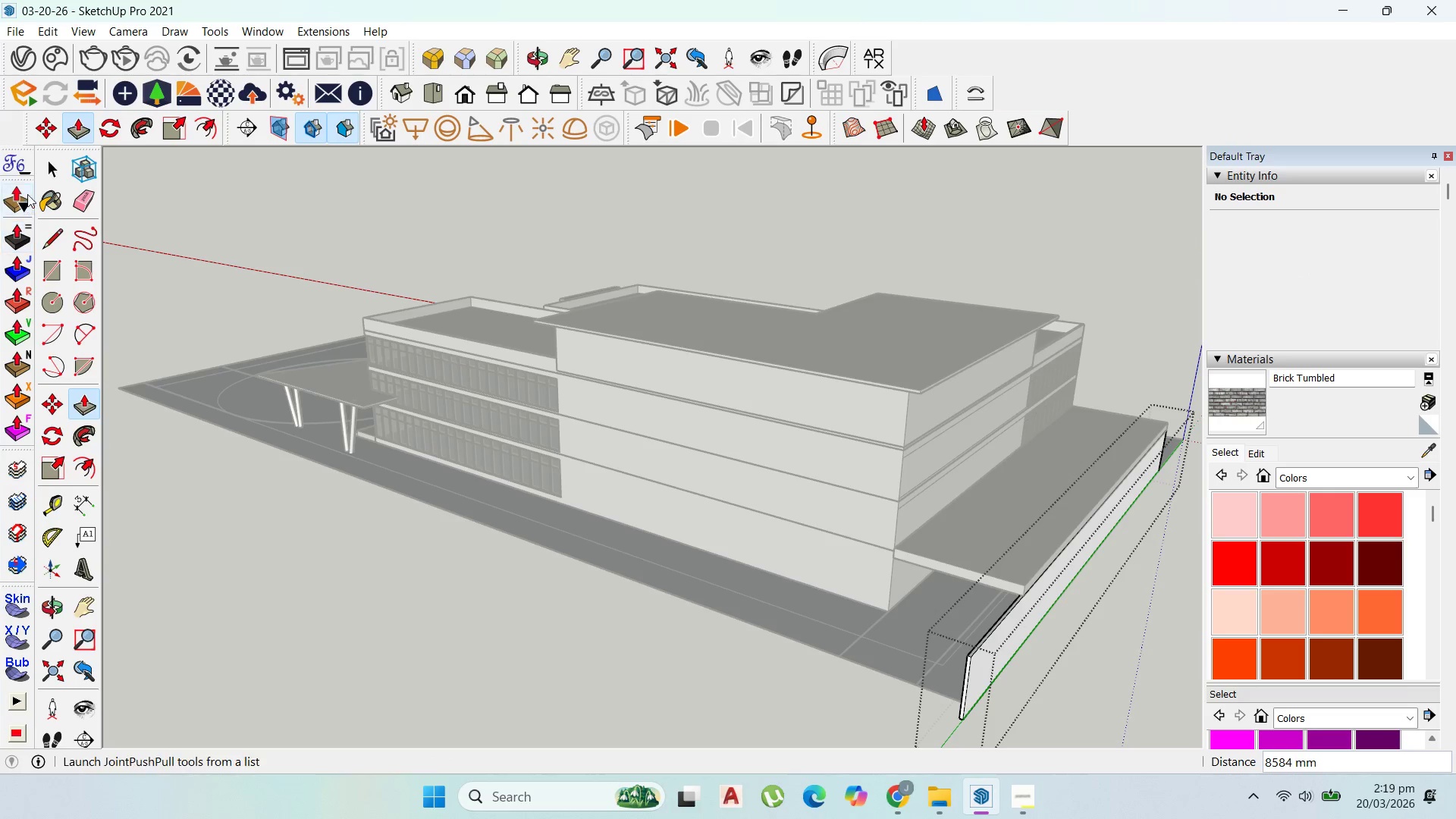 
left_click([47, 167])
 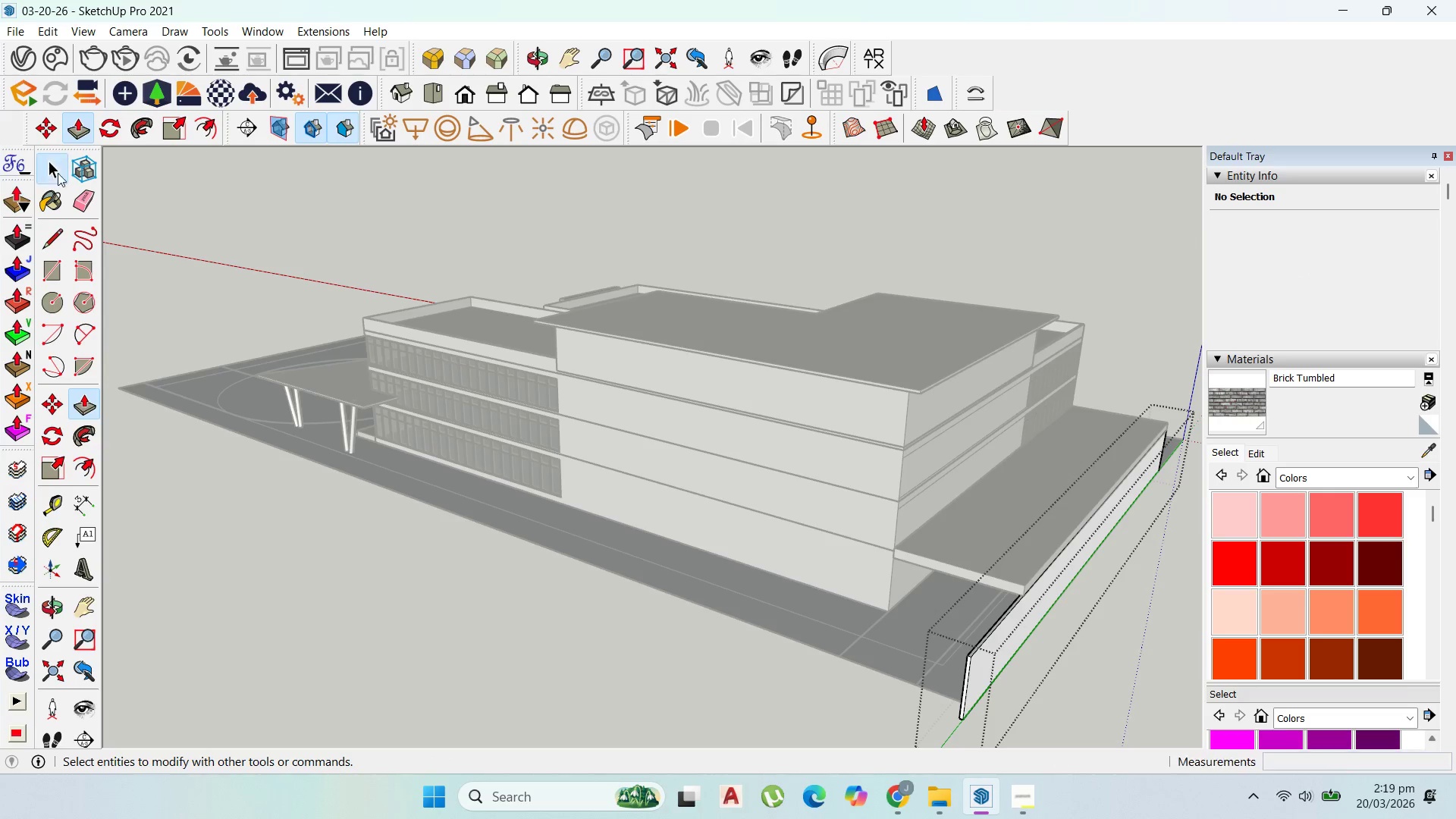 
key(Escape)
 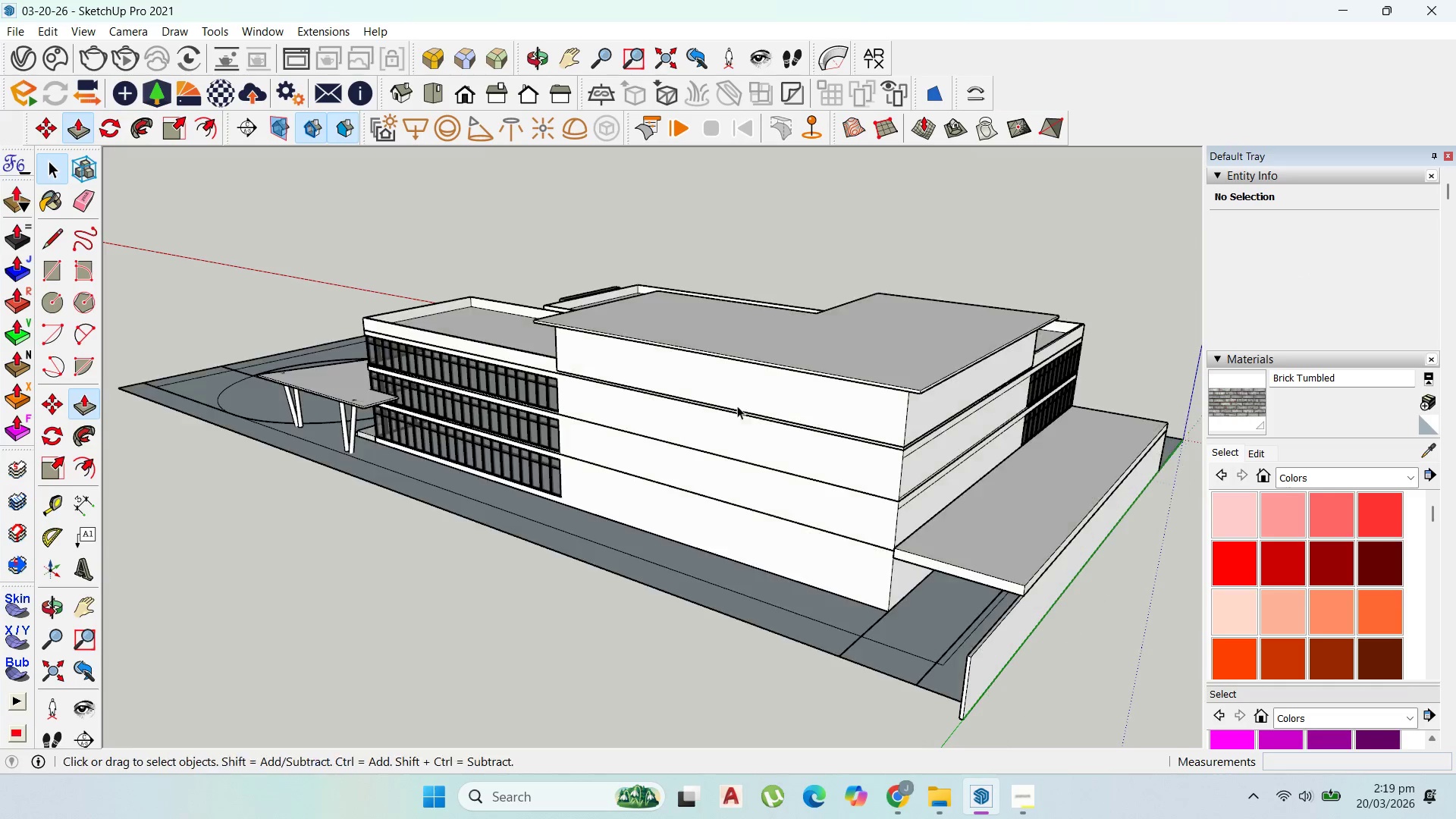 
key(Escape)
 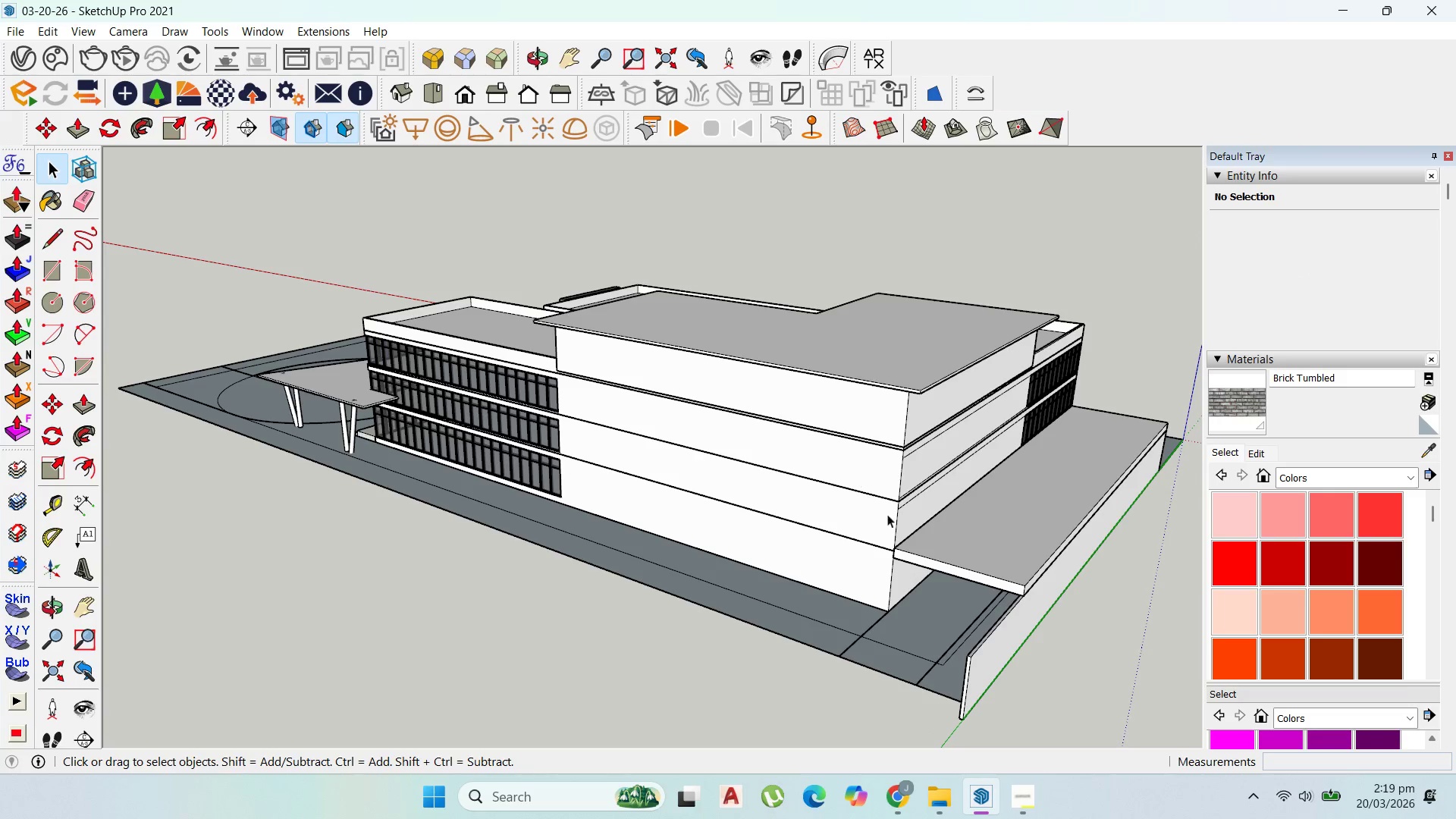 
double_click([941, 563])
 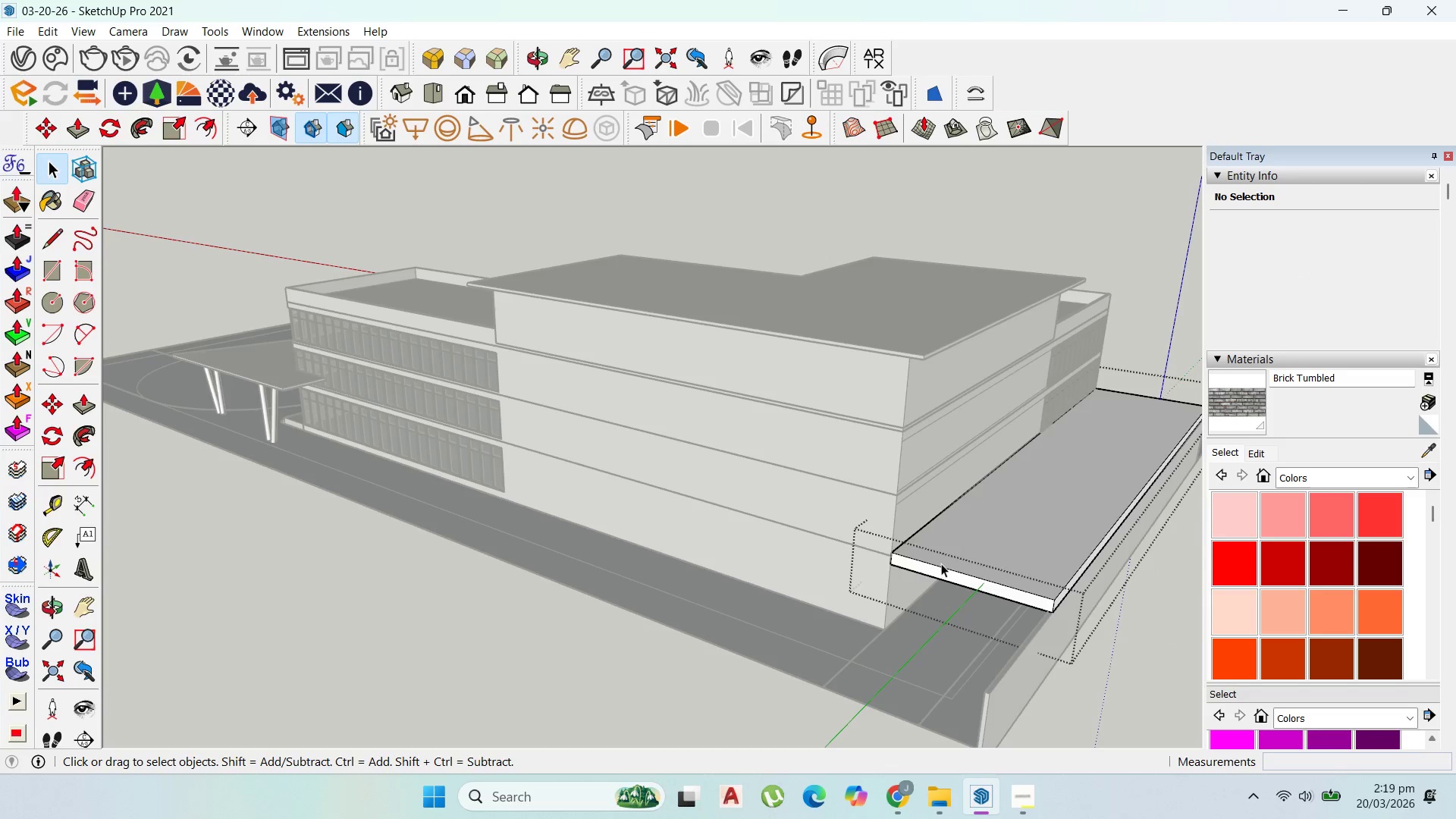 
scroll: coordinate [927, 545], scroll_direction: up, amount: 2.0
 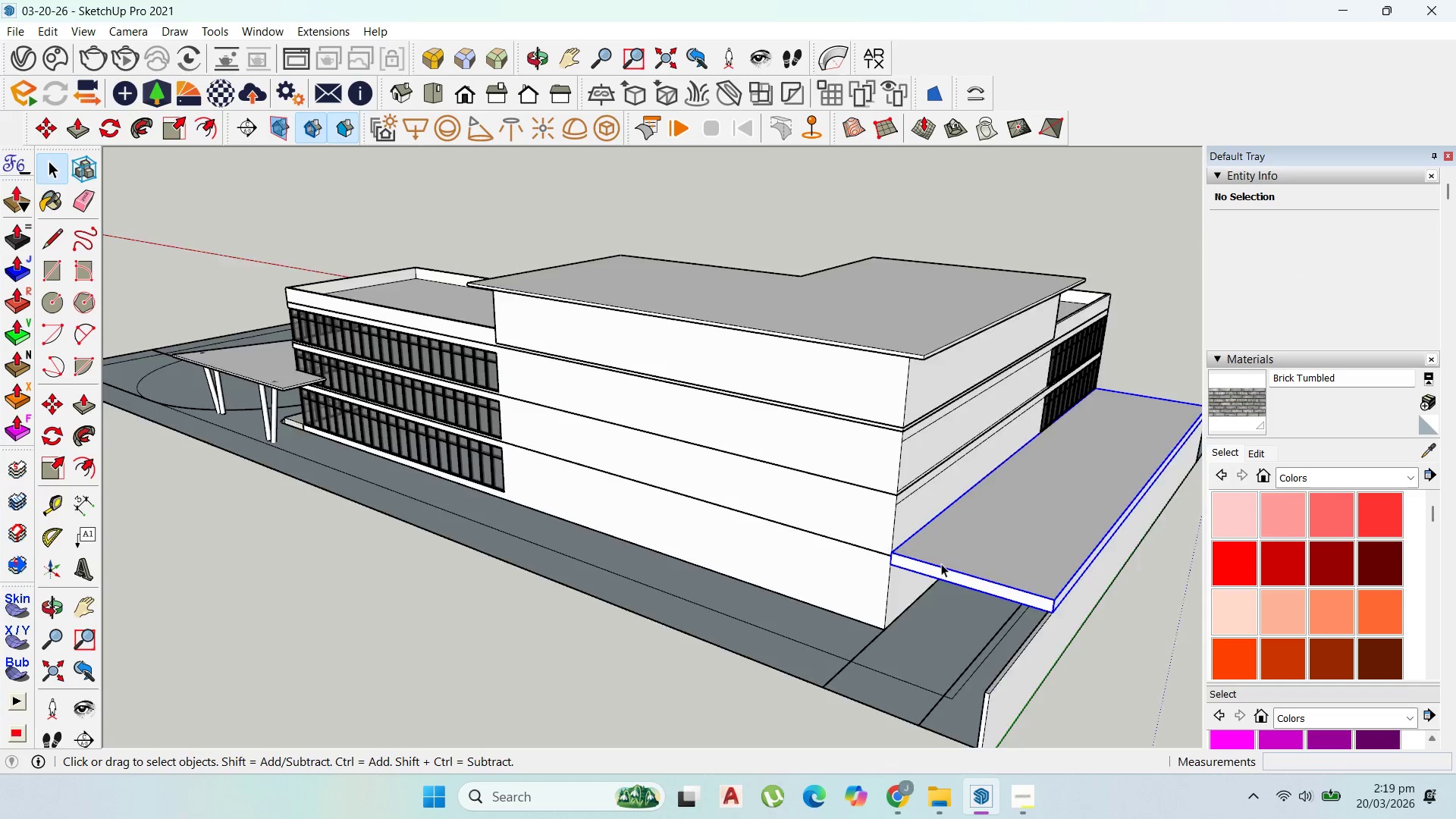 
triple_click([941, 563])
 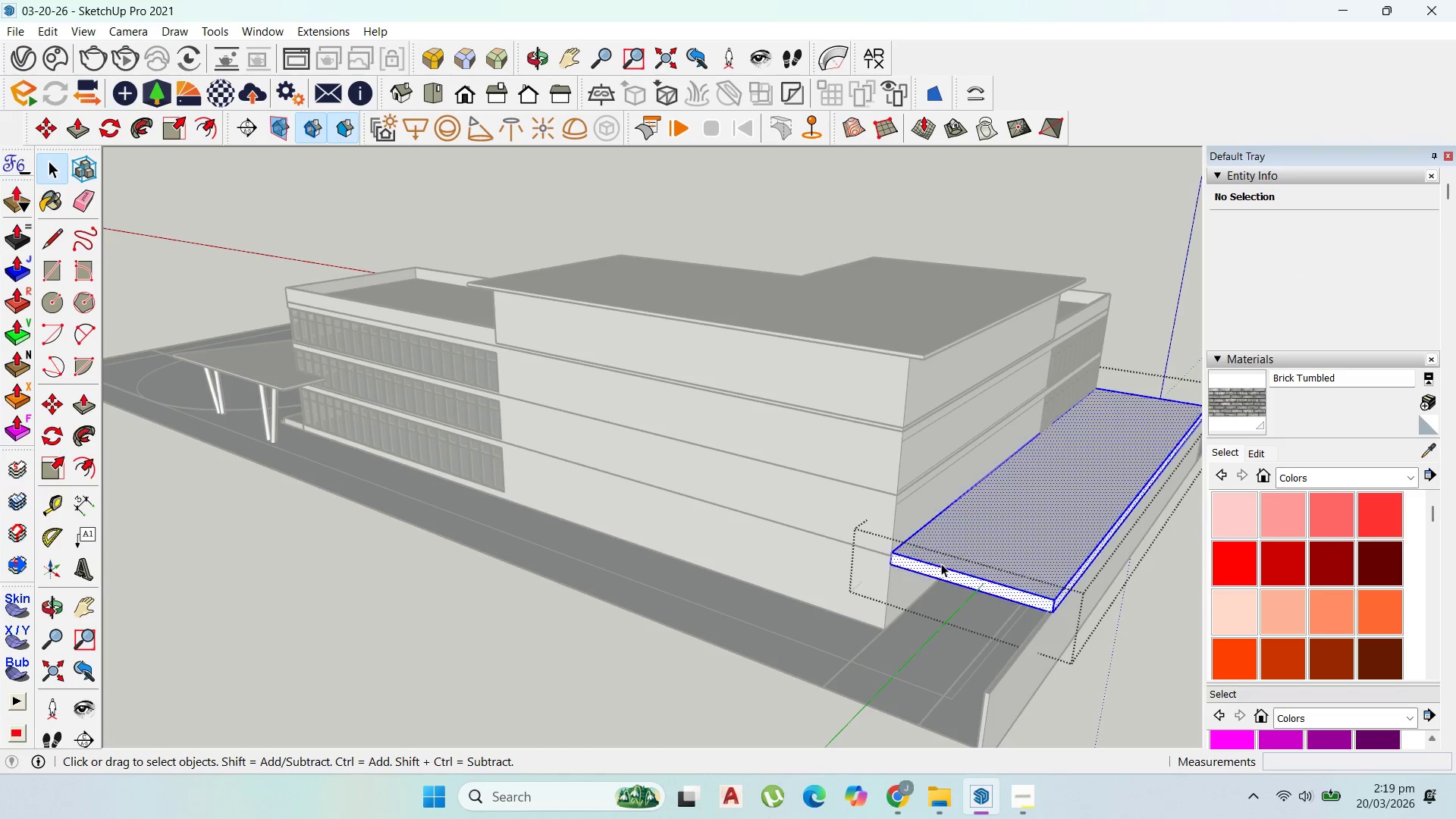 
triple_click([941, 563])
 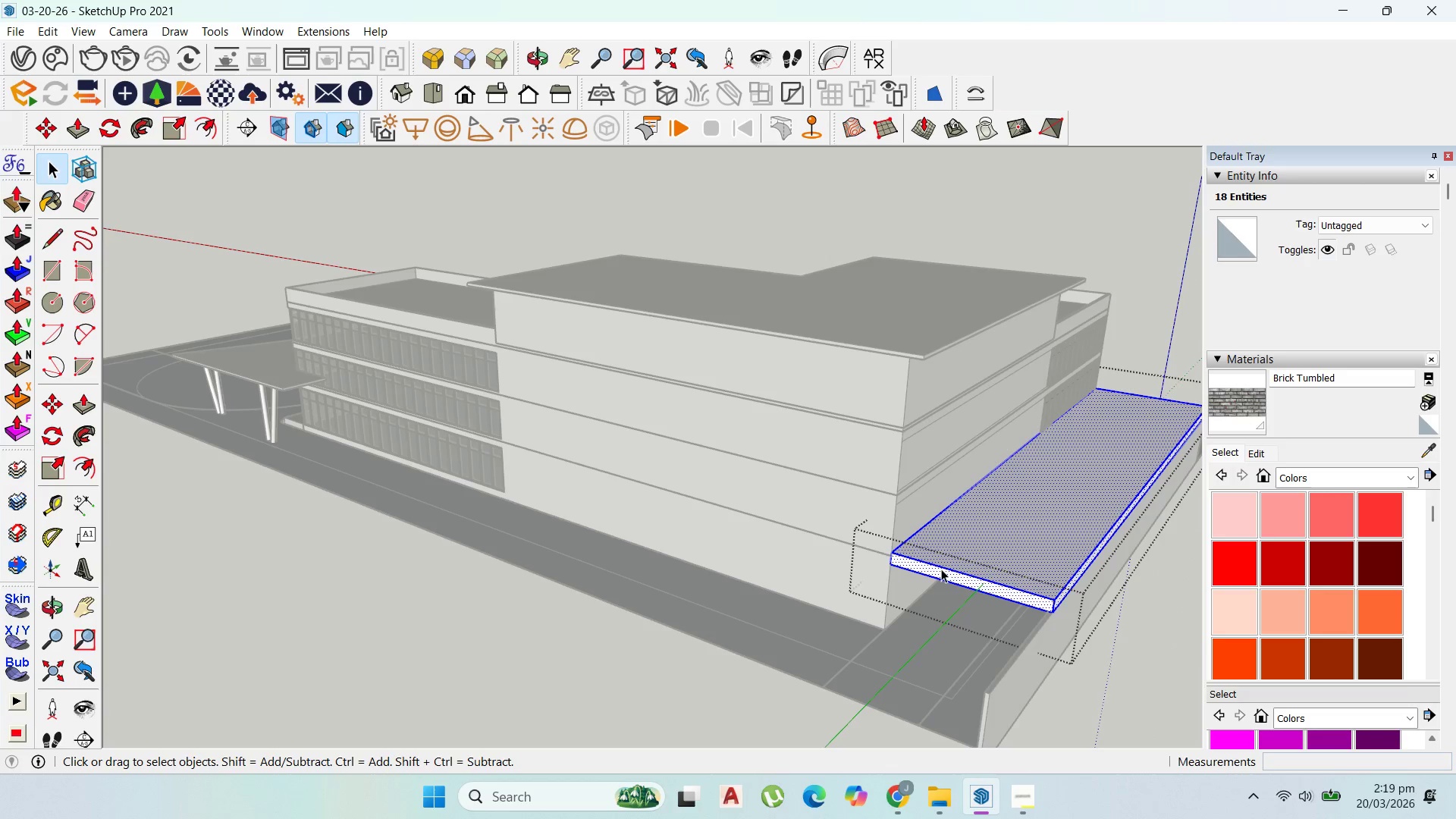 
key(P)
 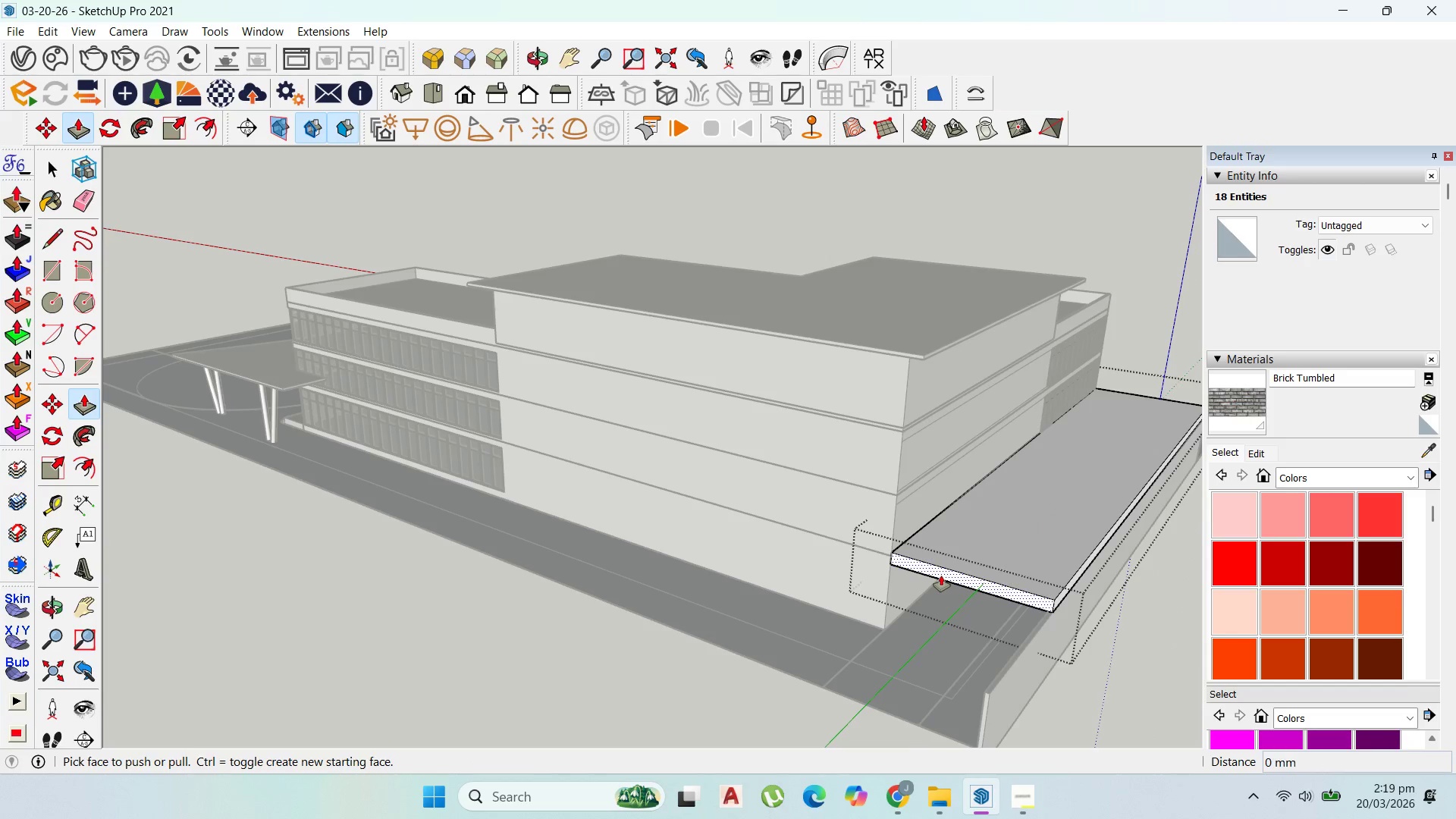 
left_click_drag(start_coordinate=[941, 576], to_coordinate=[909, 722])
 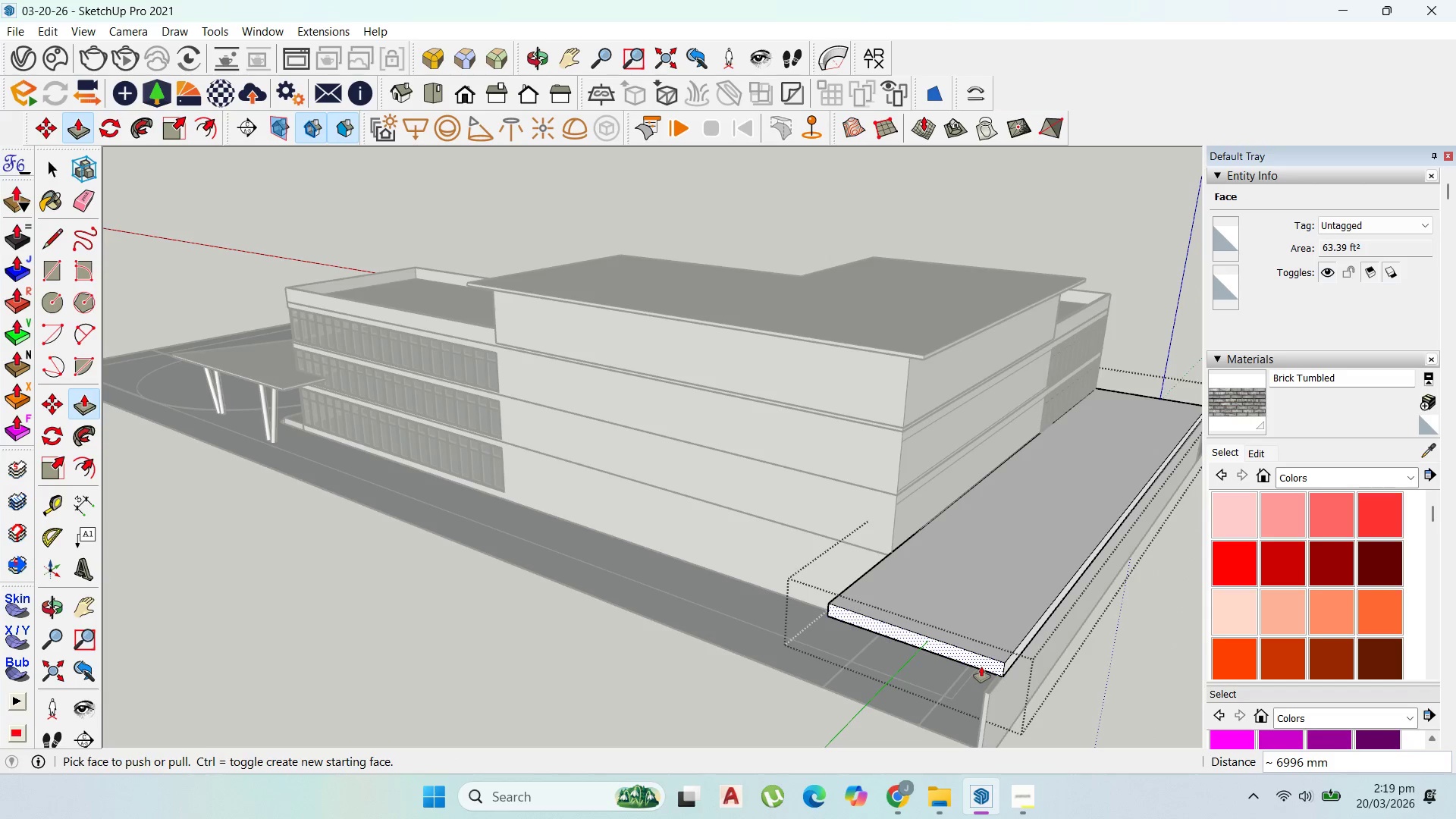 
left_click_drag(start_coordinate=[985, 667], to_coordinate=[989, 694])
 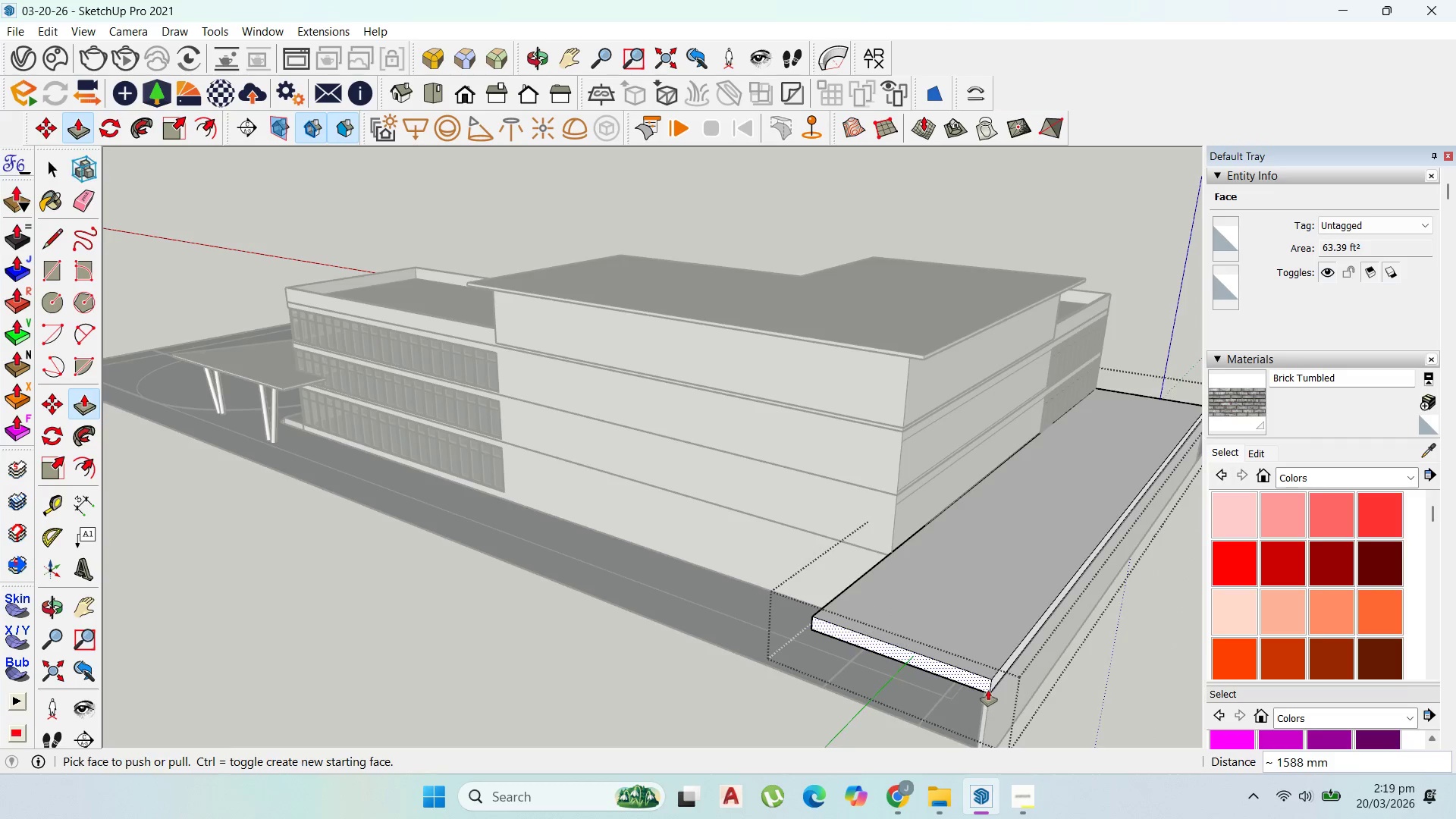 
scroll: coordinate [988, 690], scroll_direction: up, amount: 1.0
 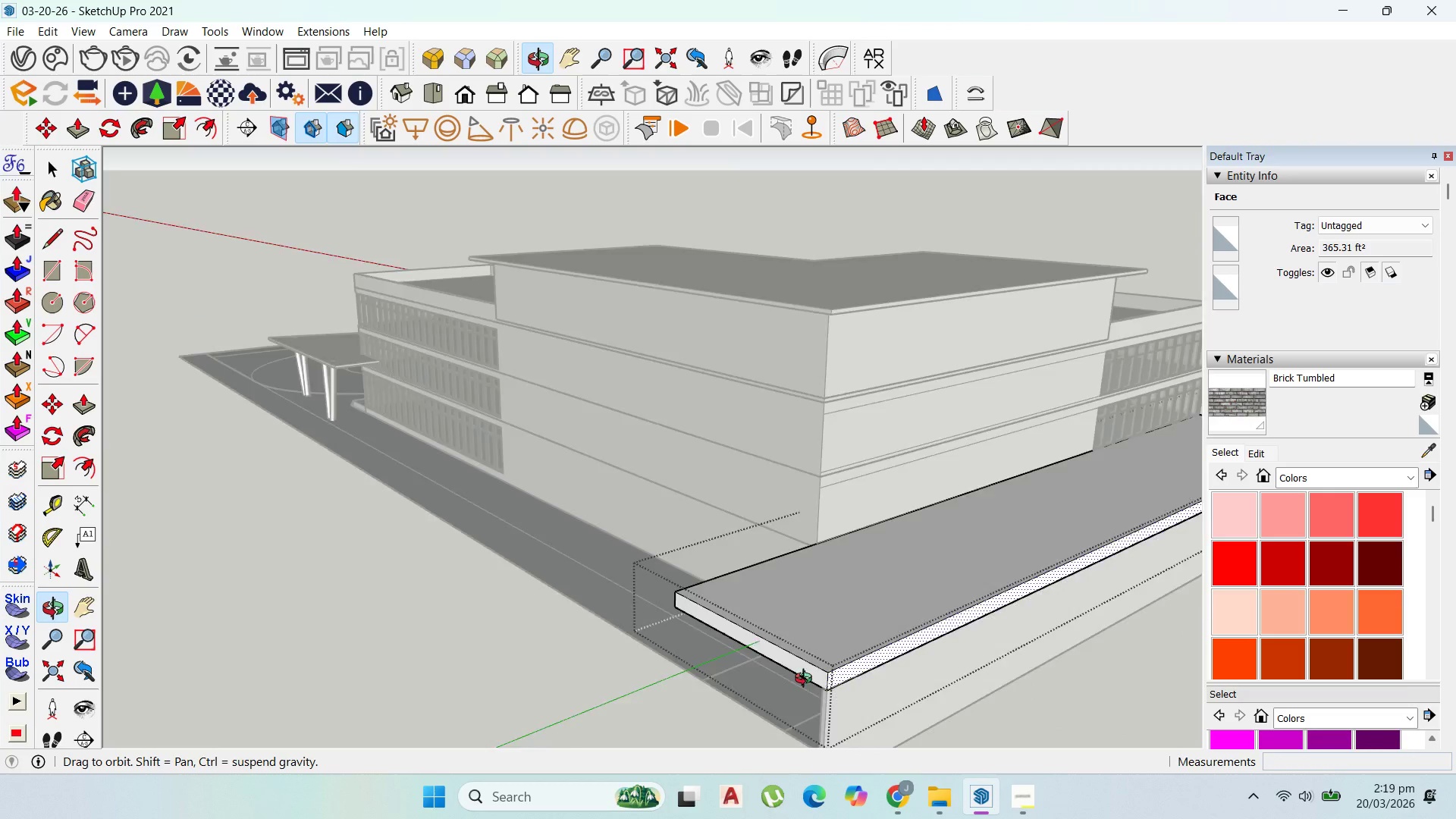 
scroll: coordinate [337, 604], scroll_direction: down, amount: 1.0
 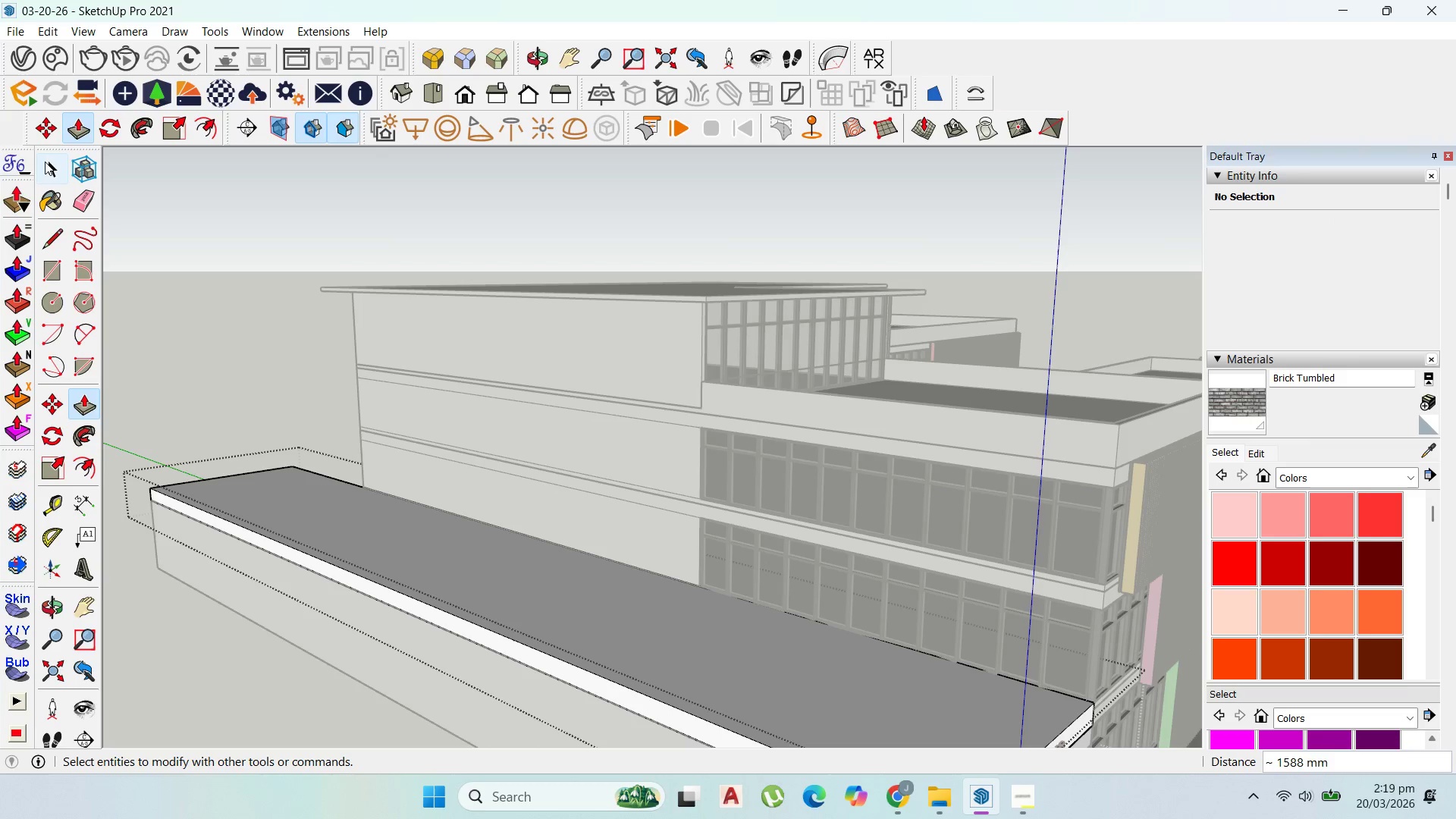 
key(Escape)
 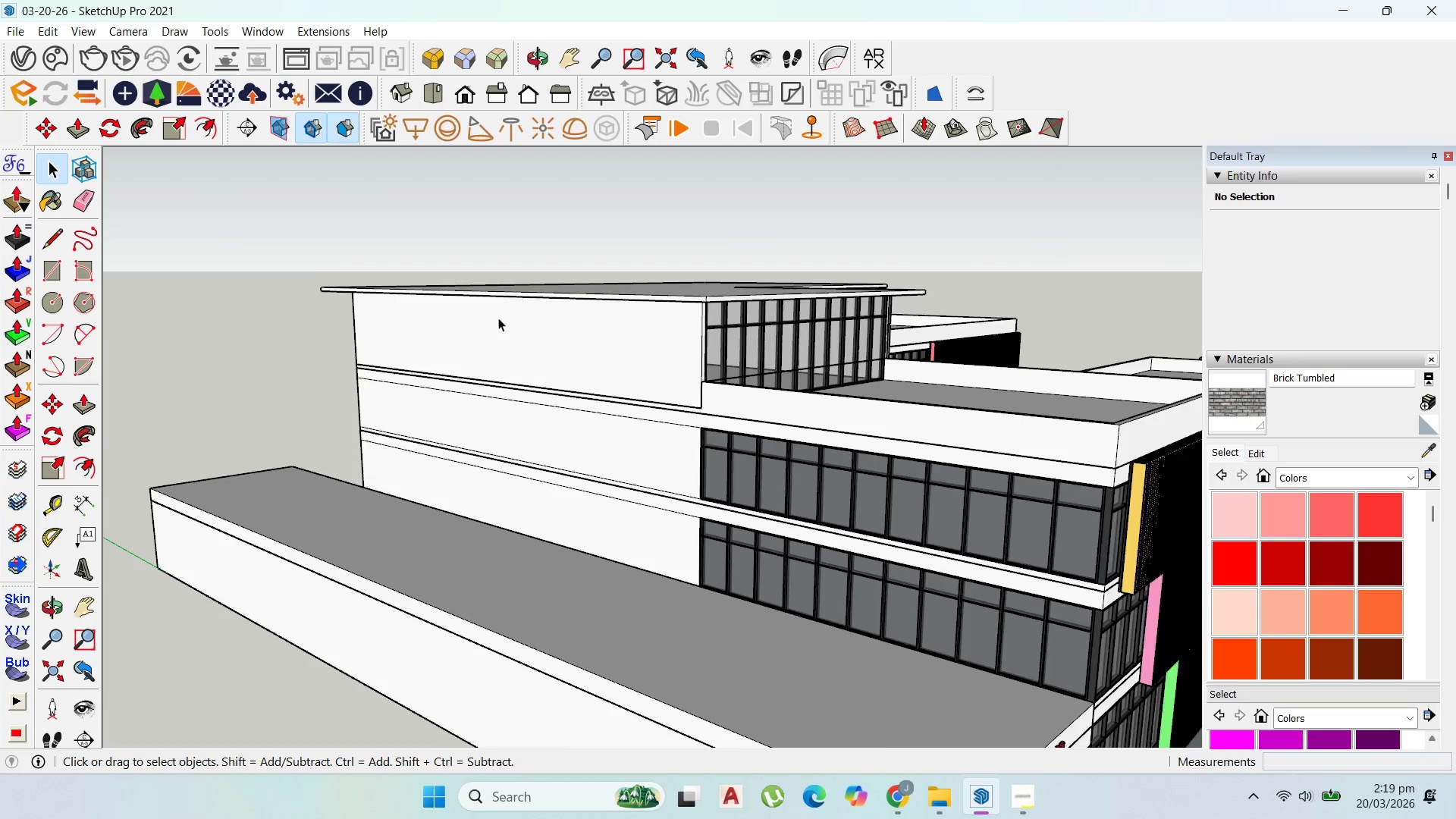 
key(Escape)
 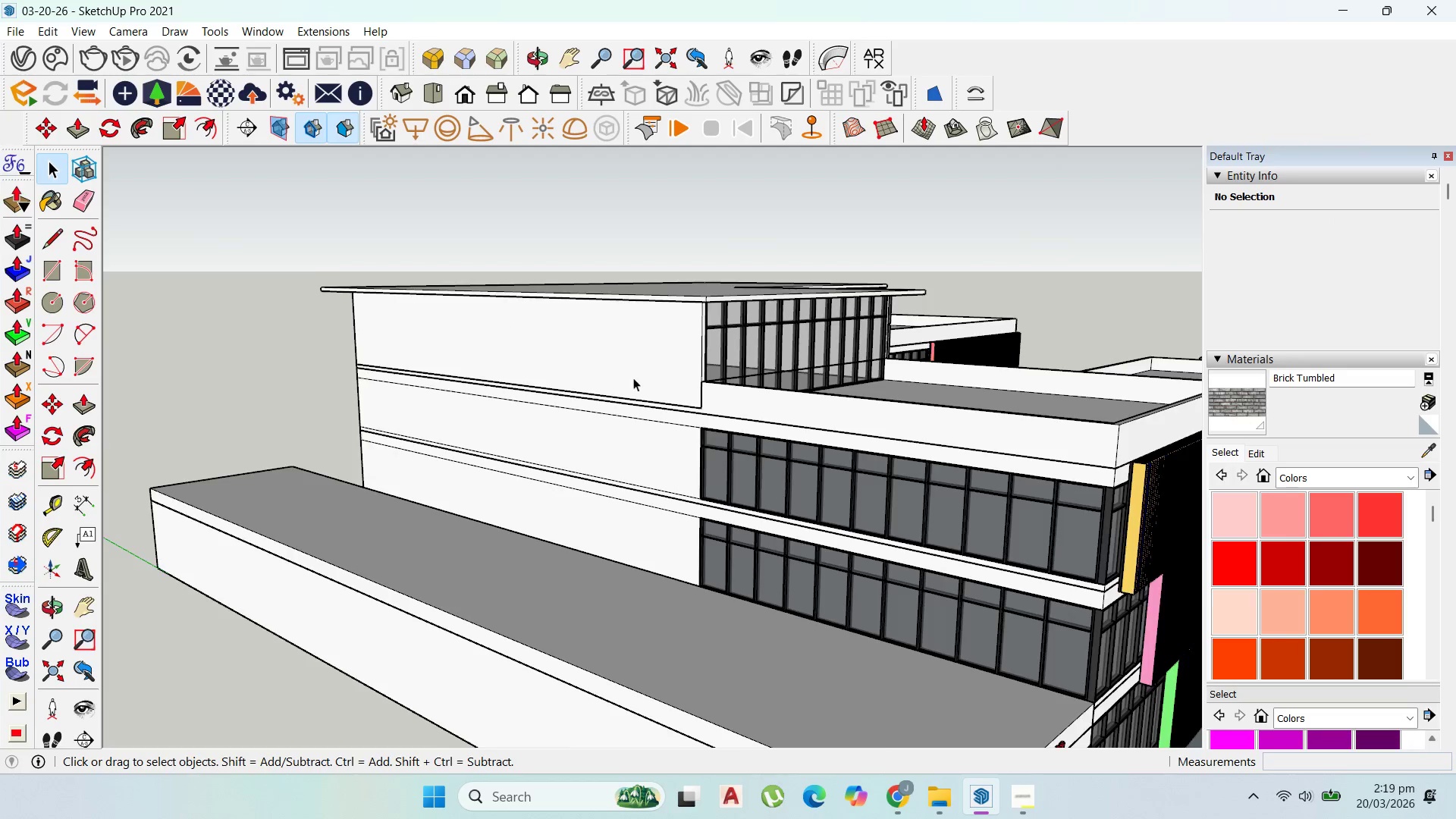 
scroll: coordinate [592, 447], scroll_direction: down, amount: 7.0
 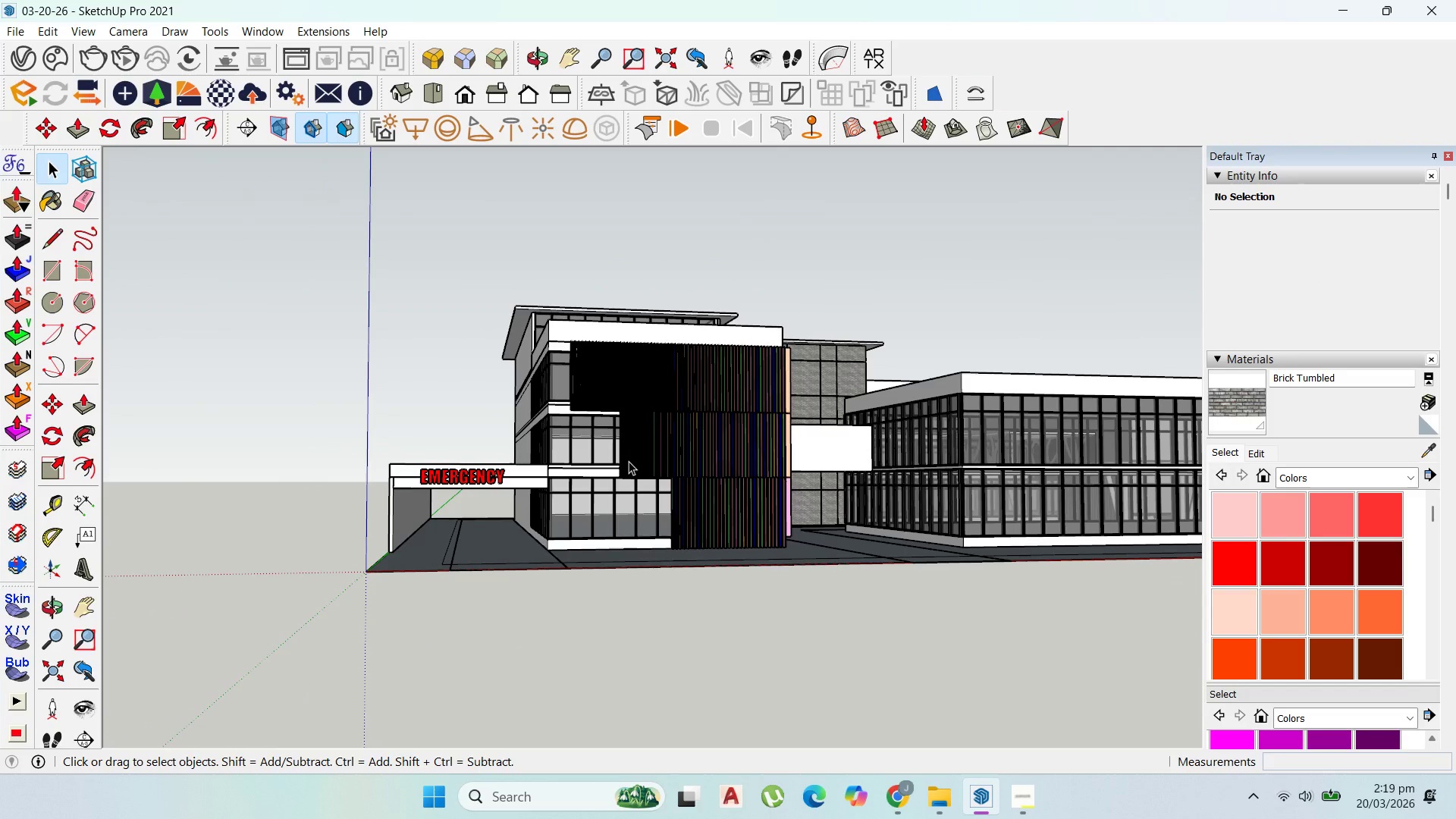 
wait(10.82)
 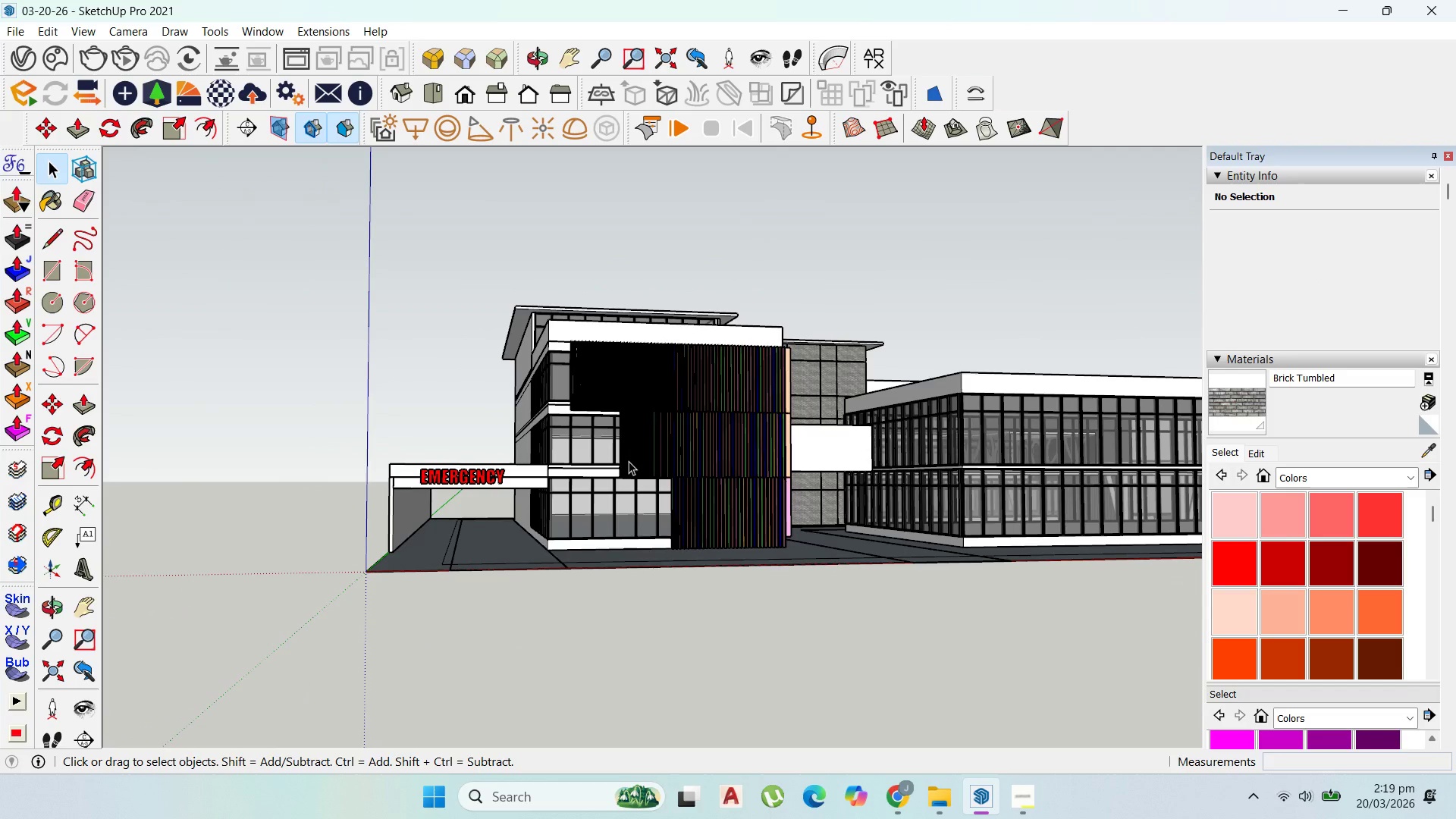 
scroll: coordinate [705, 580], scroll_direction: down, amount: 4.0
 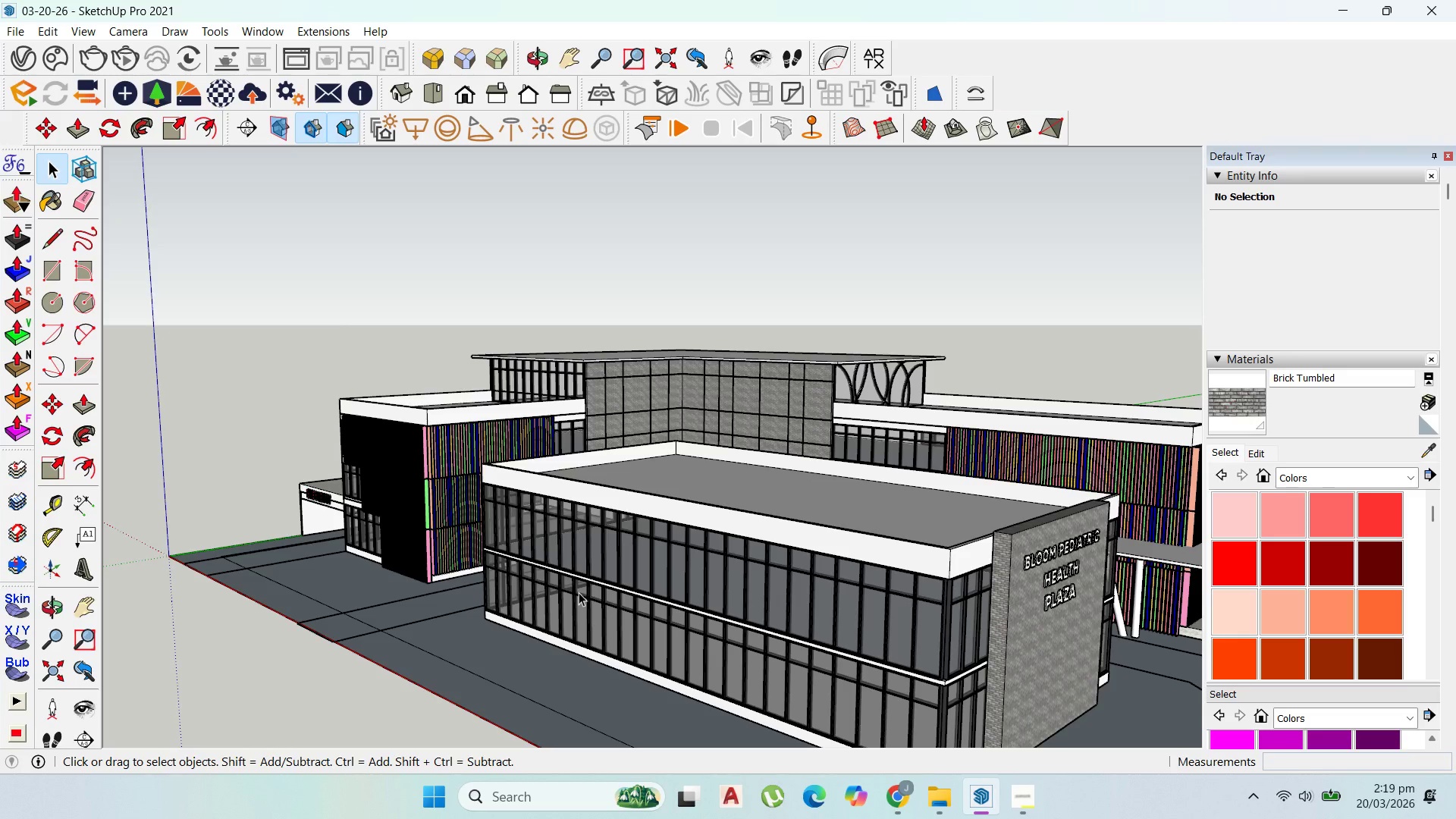 
wait(12.73)
 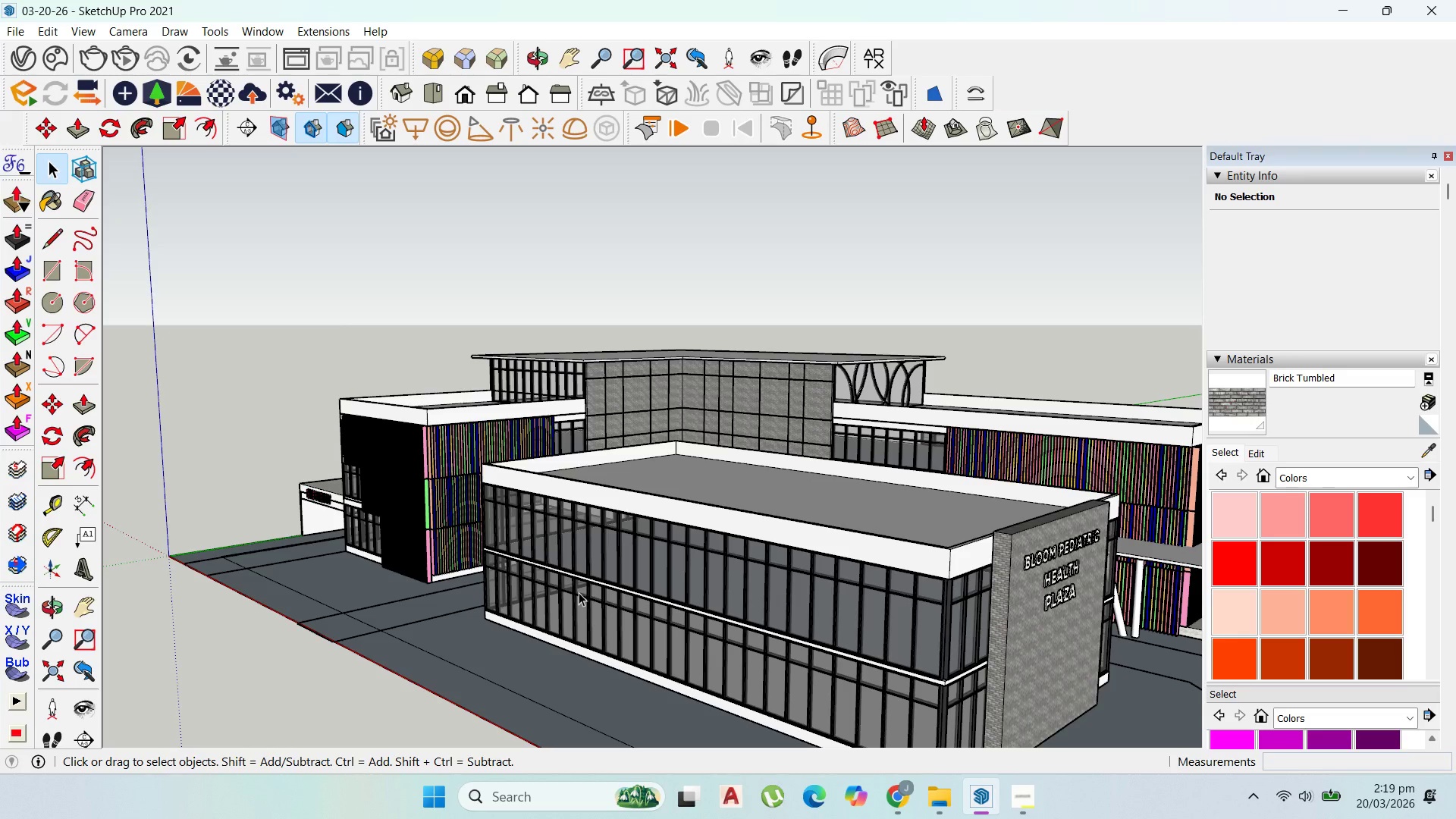 
scroll: coordinate [841, 547], scroll_direction: down, amount: 5.0
 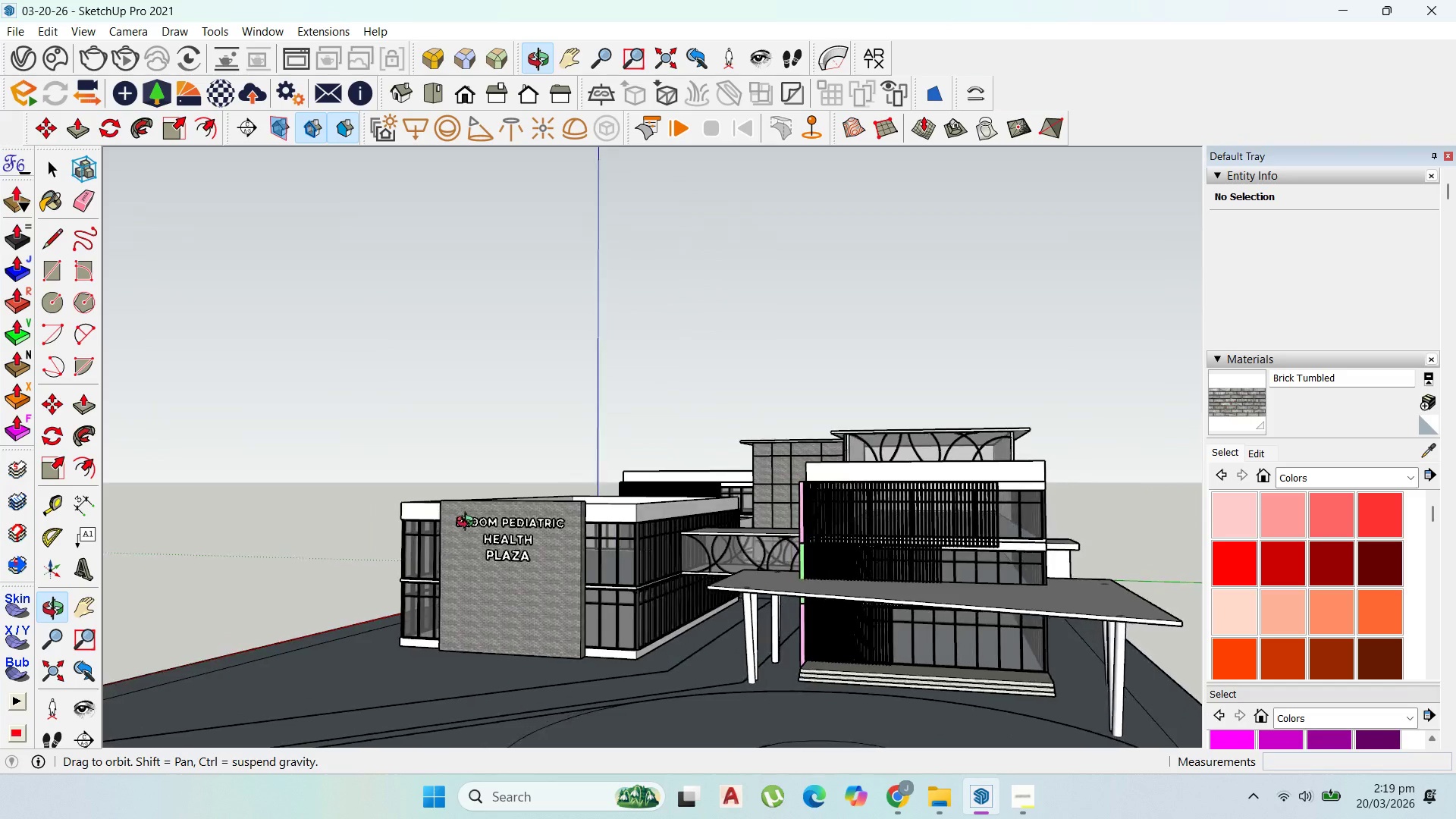 
scroll: coordinate [700, 574], scroll_direction: up, amount: 6.0
 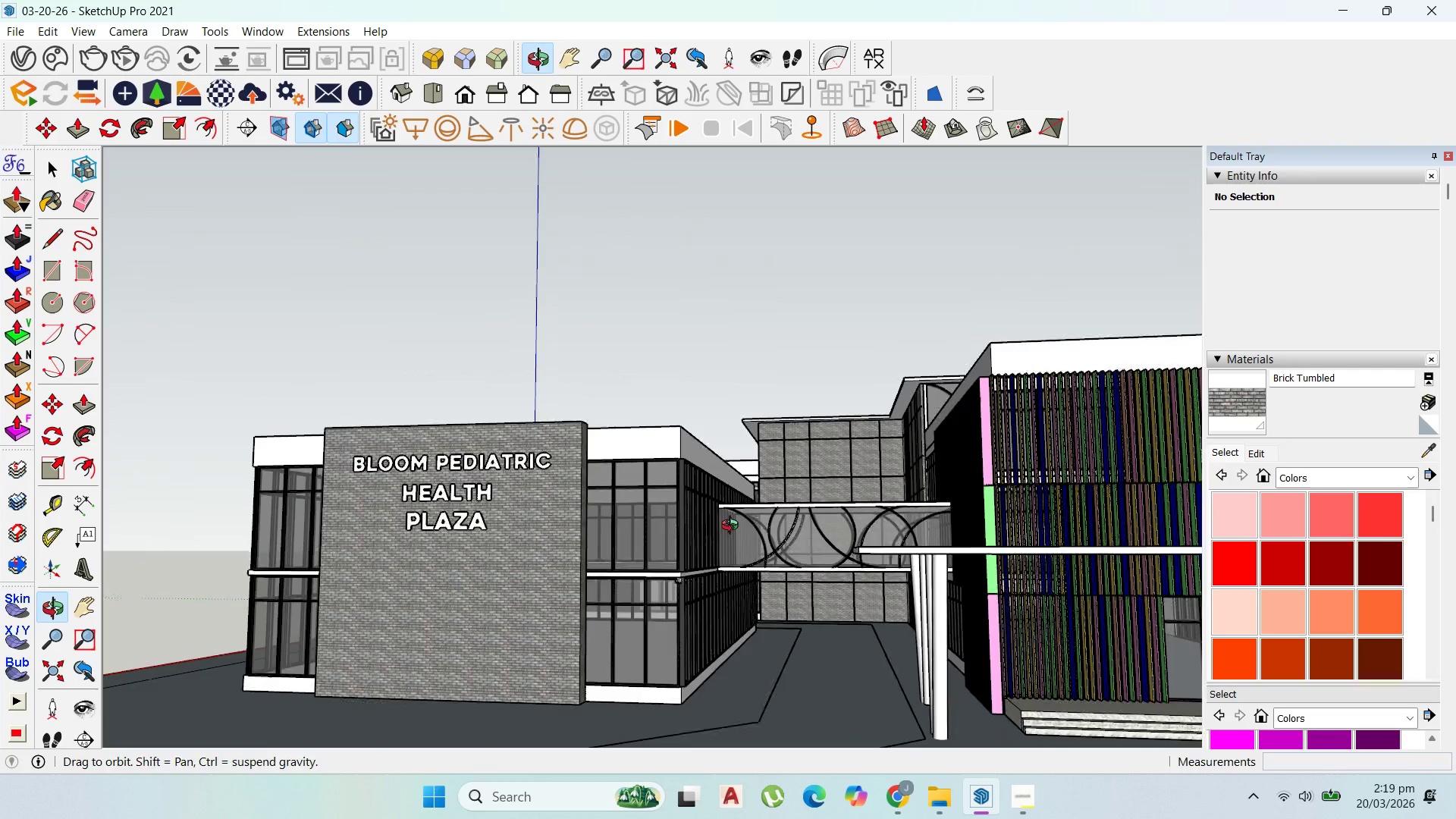 
scroll: coordinate [1030, 608], scroll_direction: down, amount: 1.0